 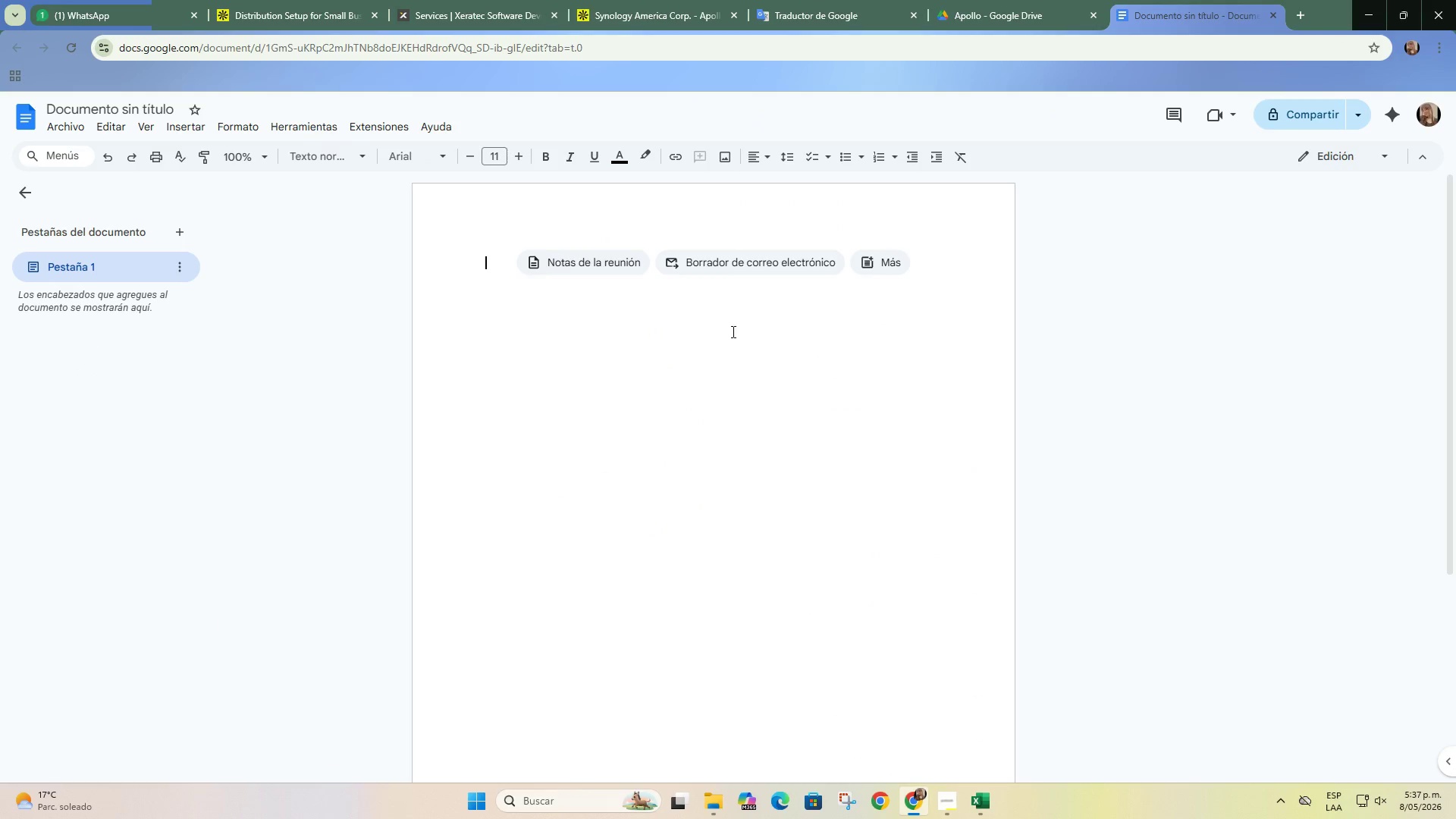 
key(Control+ControlLeft)
 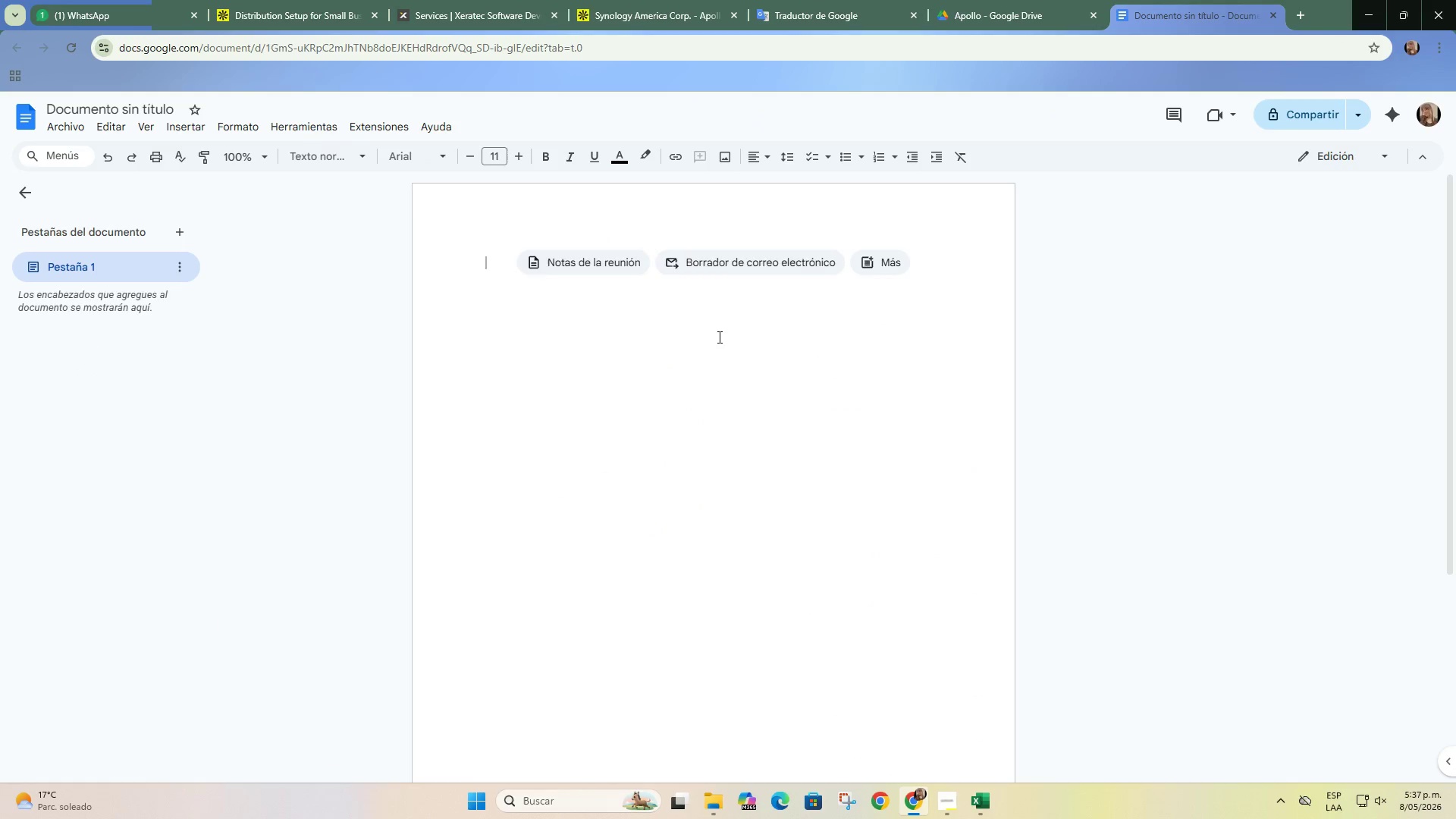 
key(Control+V)
 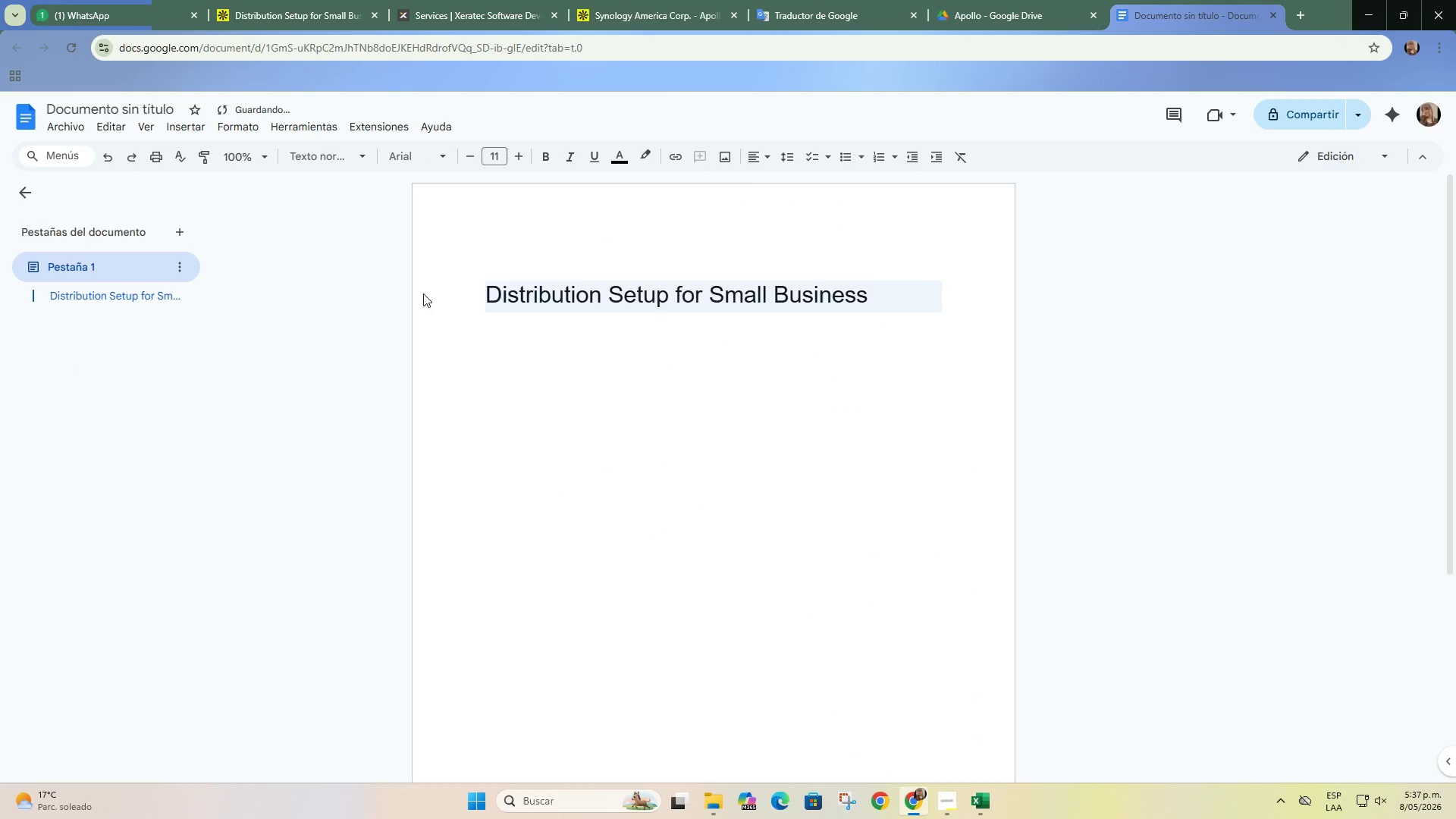 
key(Control+Z)
 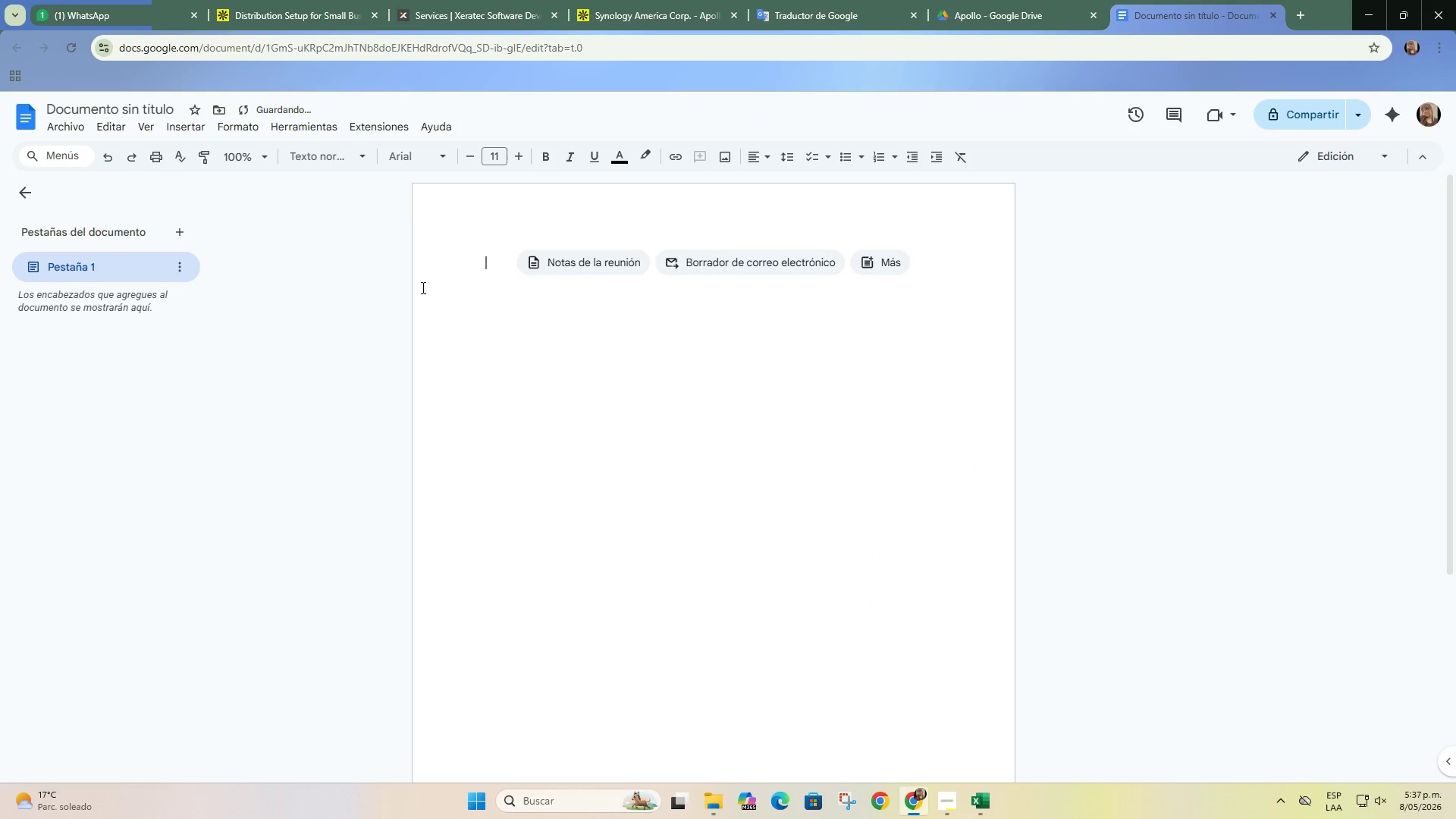 
key(Shift+ShiftLeft)
 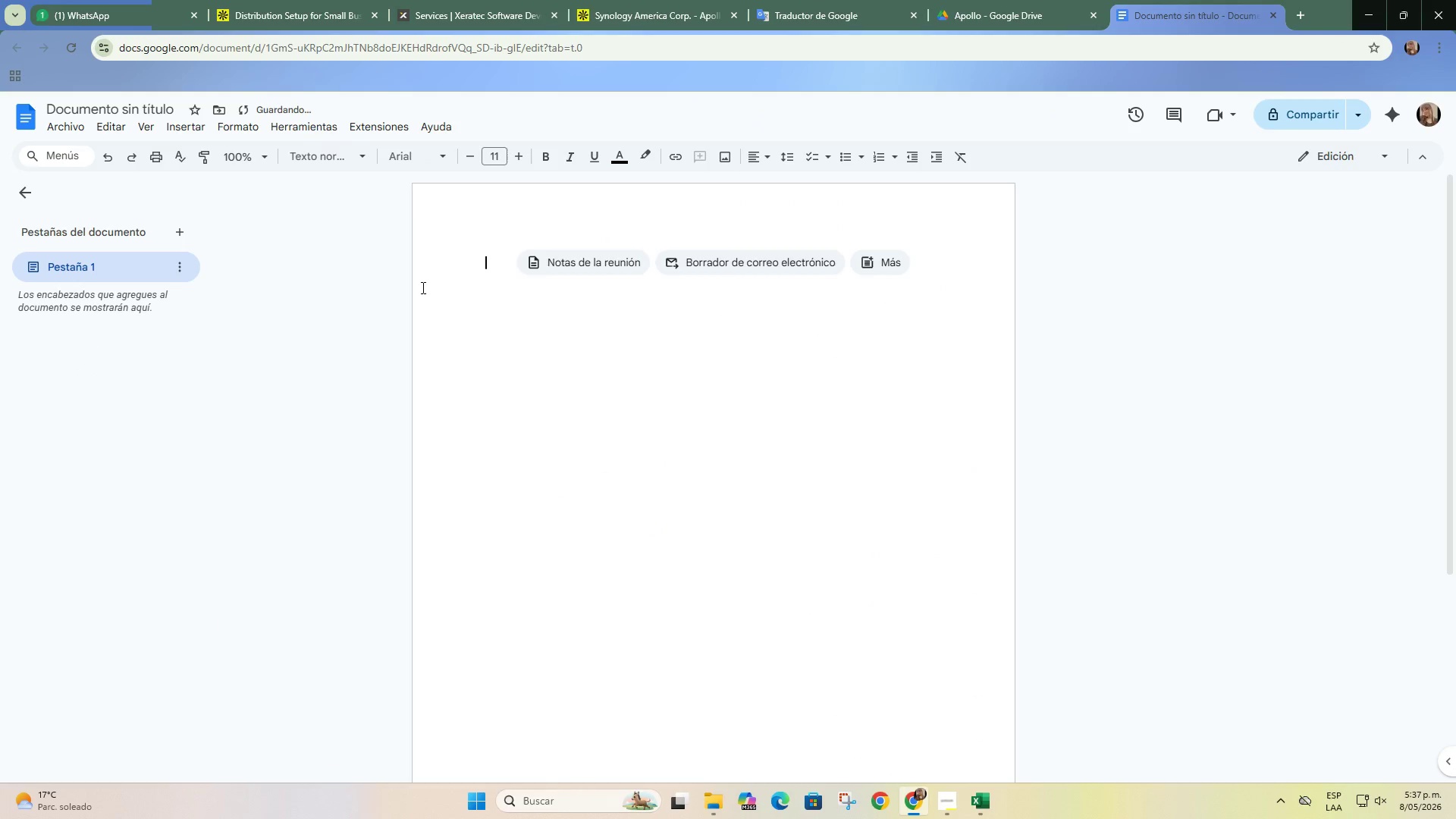 
key(Control+Shift+ControlLeft)
 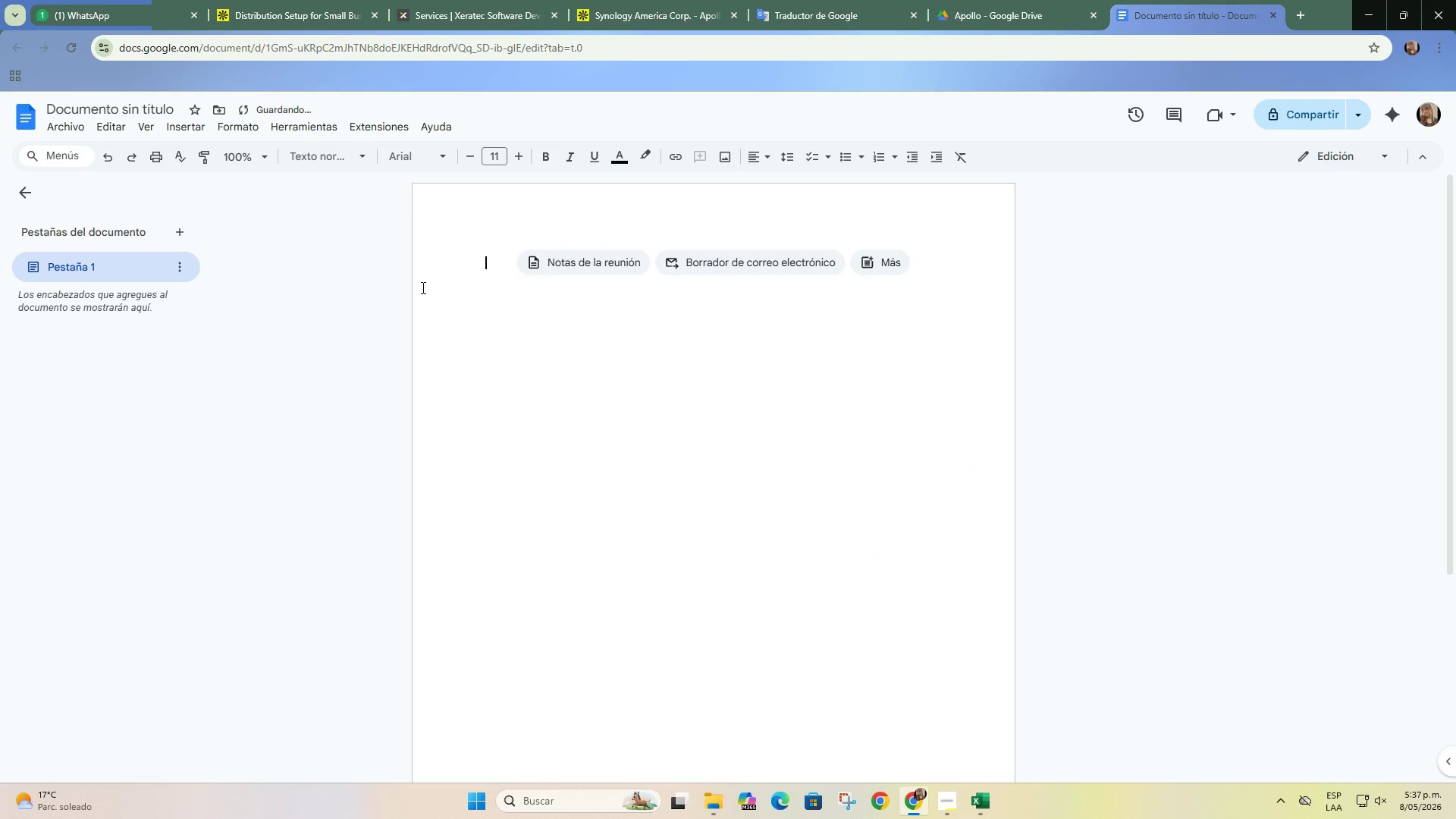 
key(Control+Shift+V)
 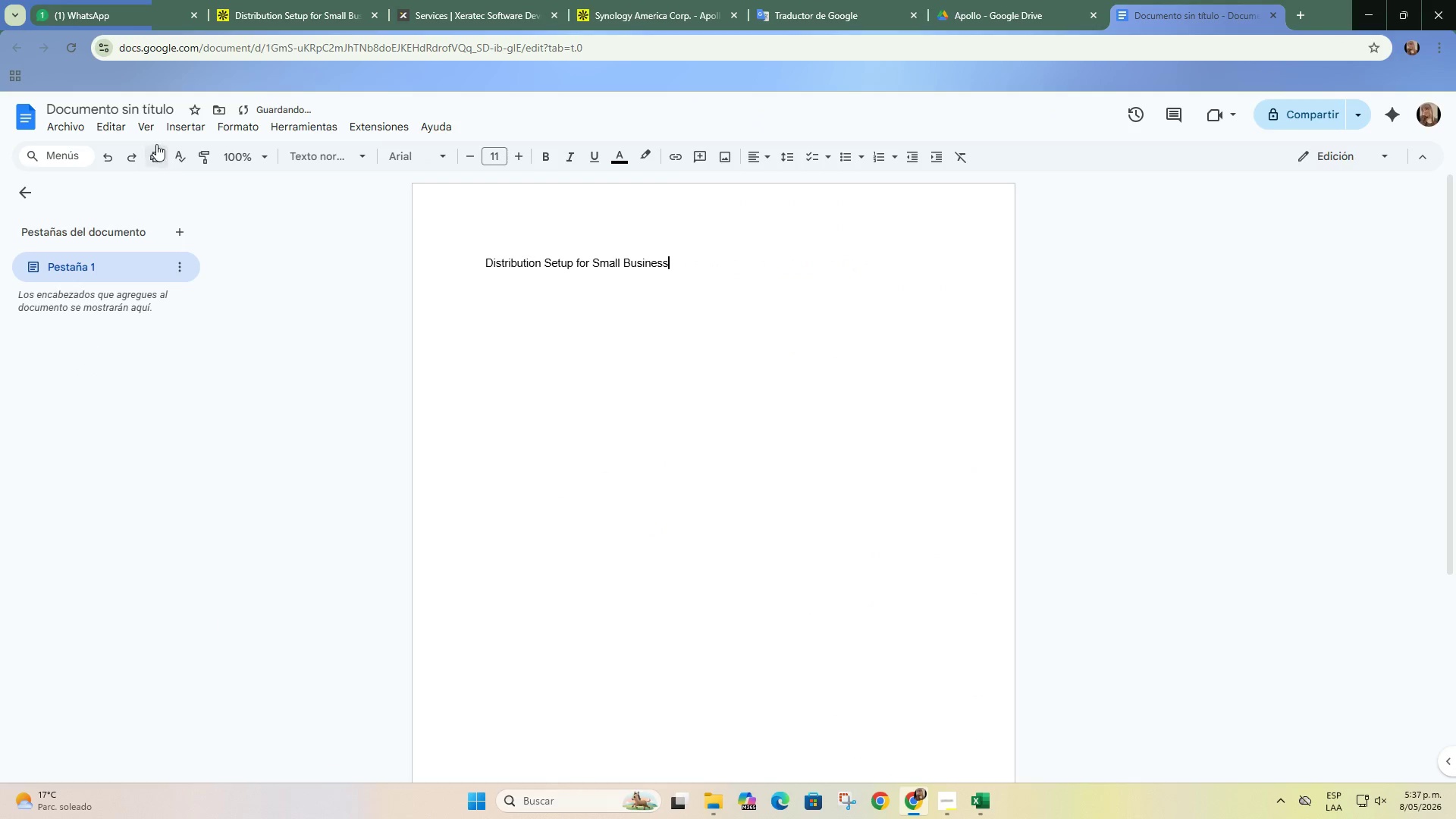 
double_click([143, 109])
 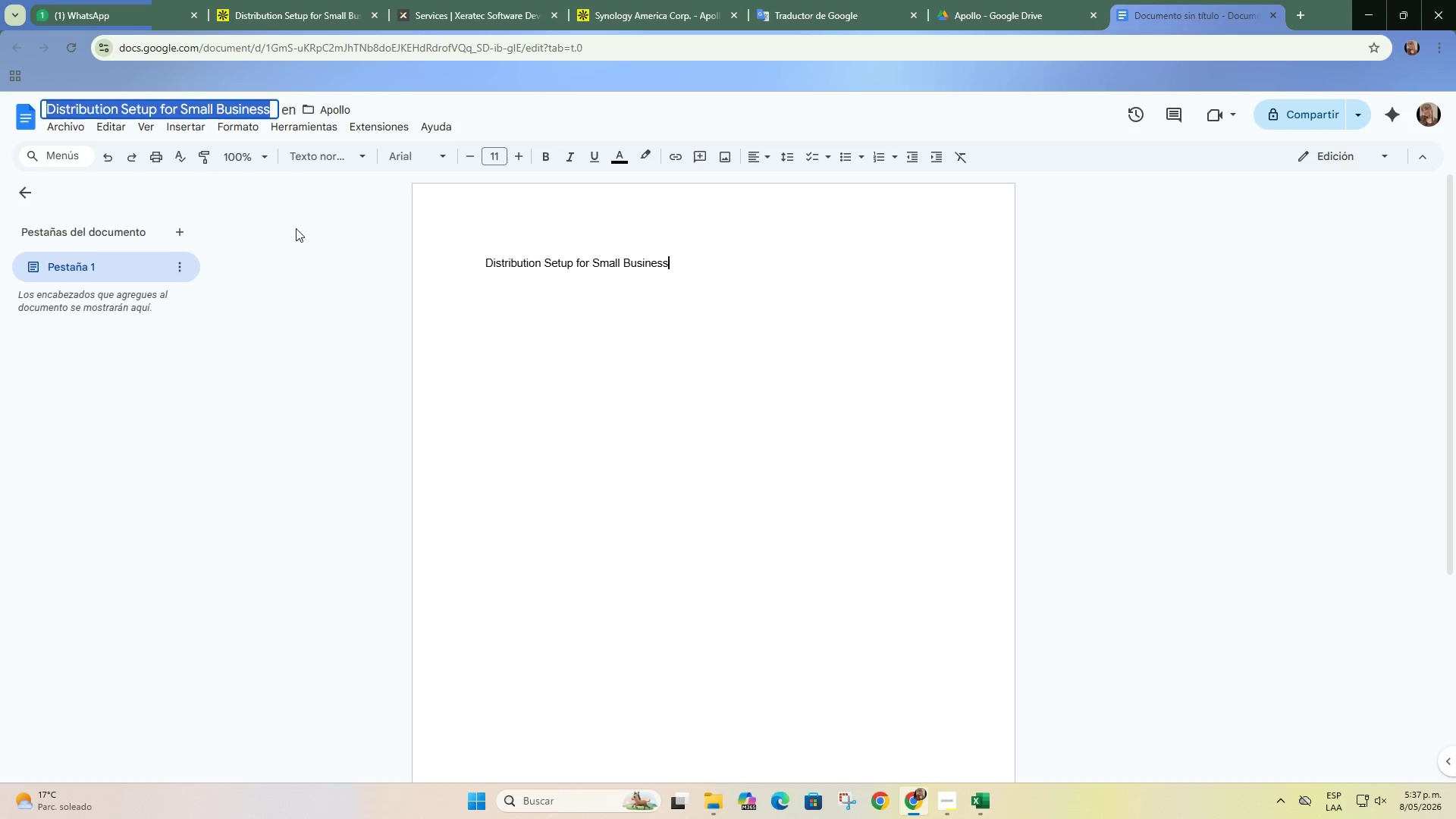 
triple_click([323, 248])
 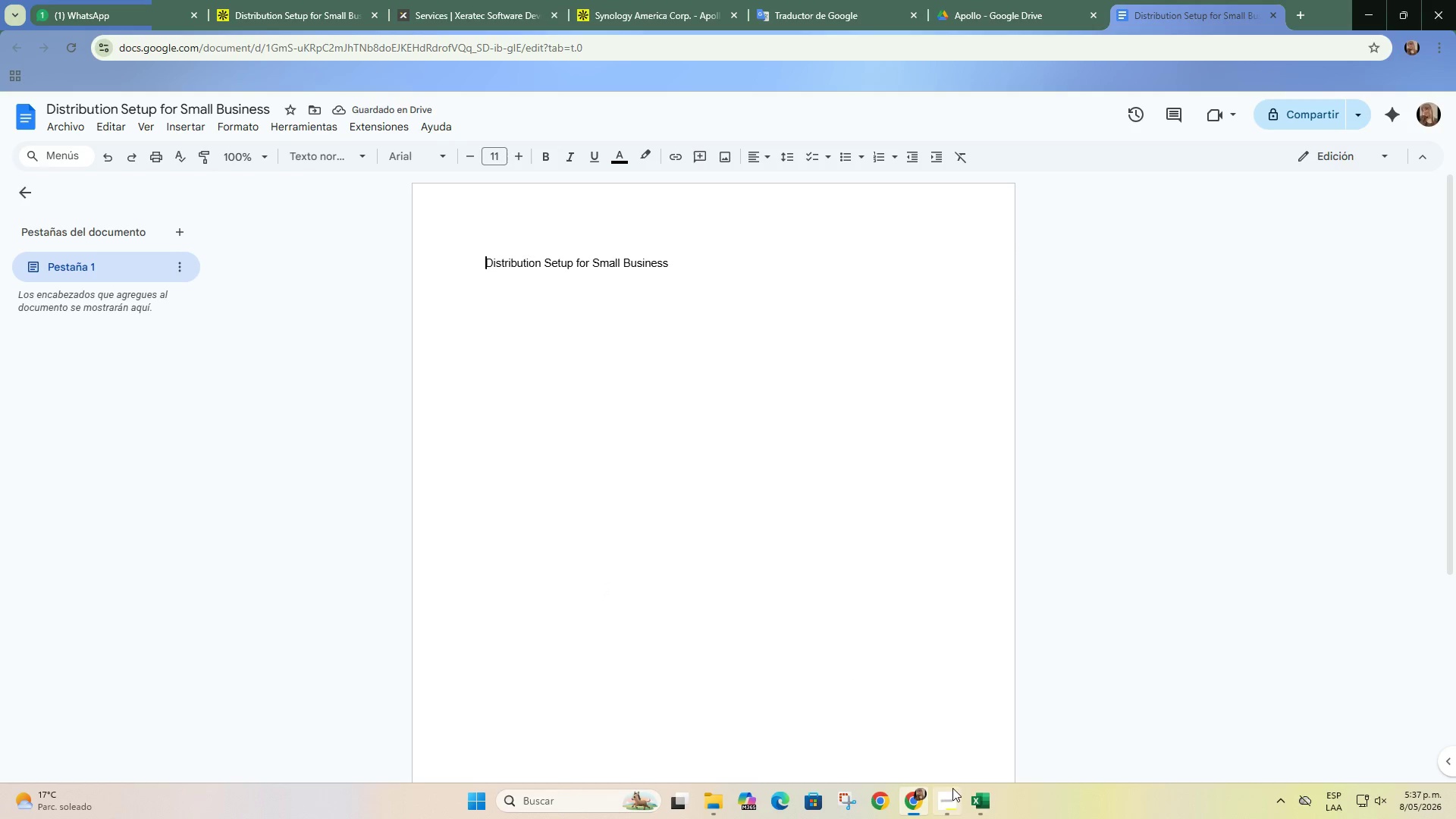 
left_click([488, 0])
 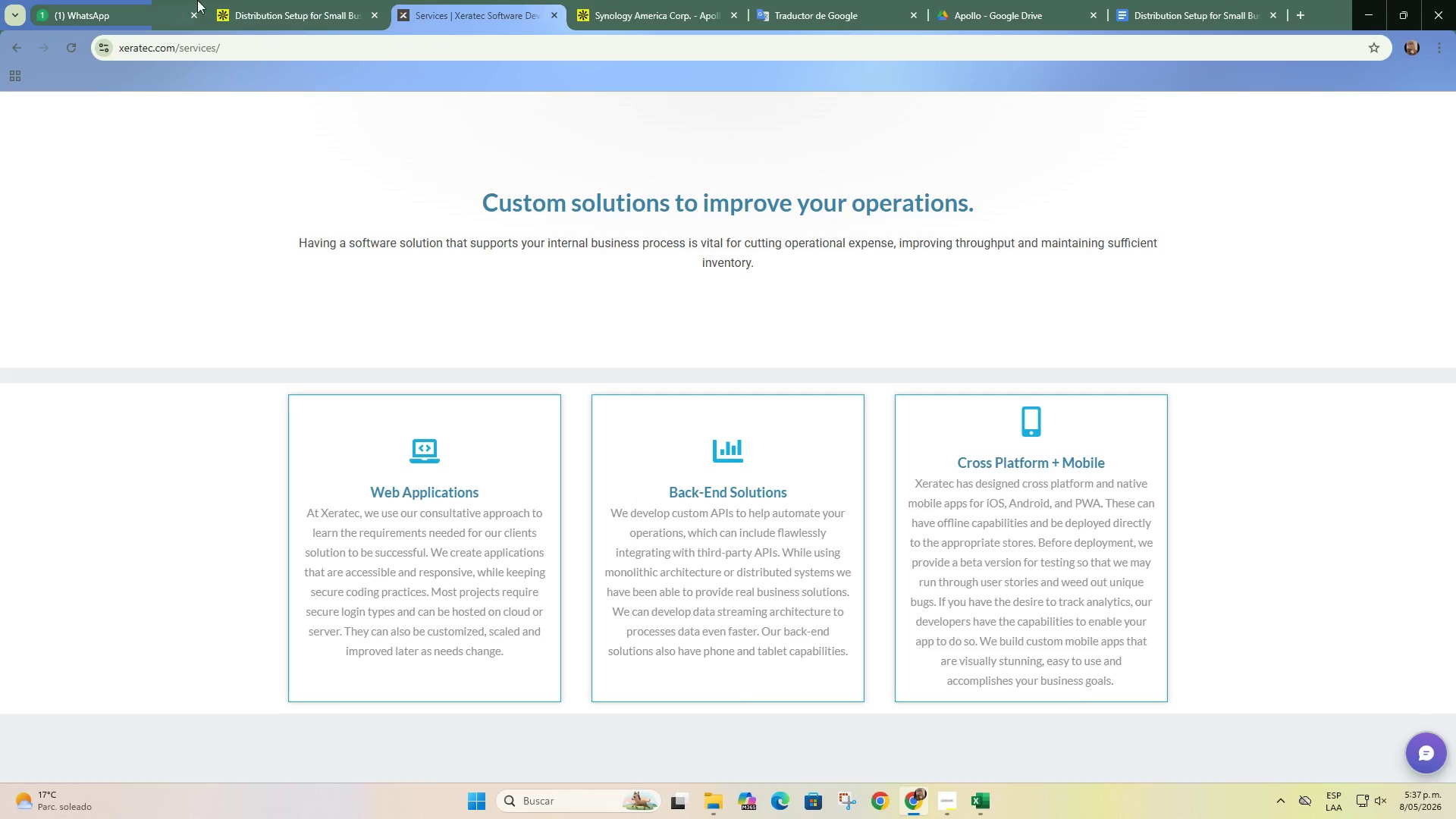 
left_click([240, 0])
 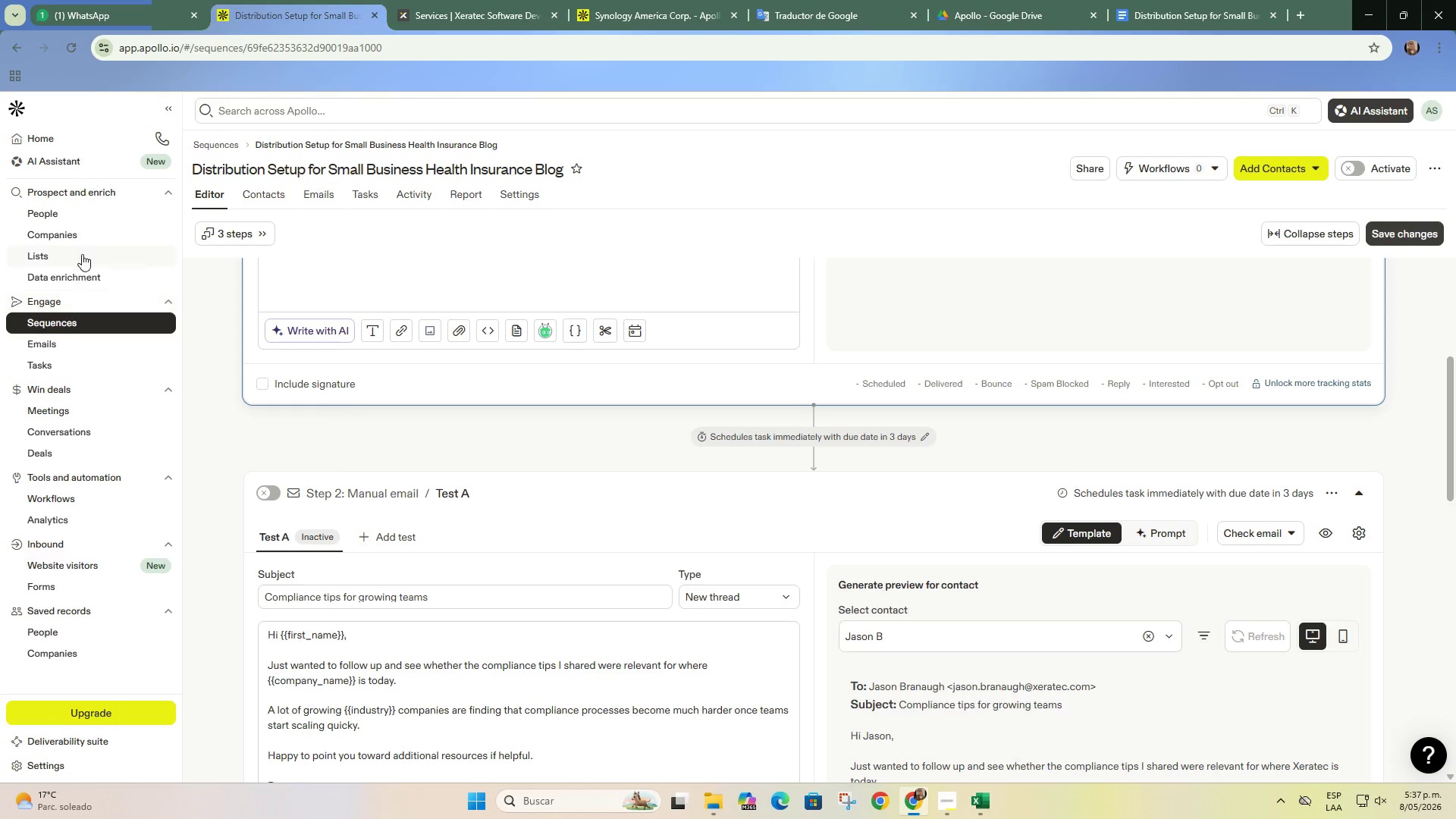 
mouse_move([84, 222])
 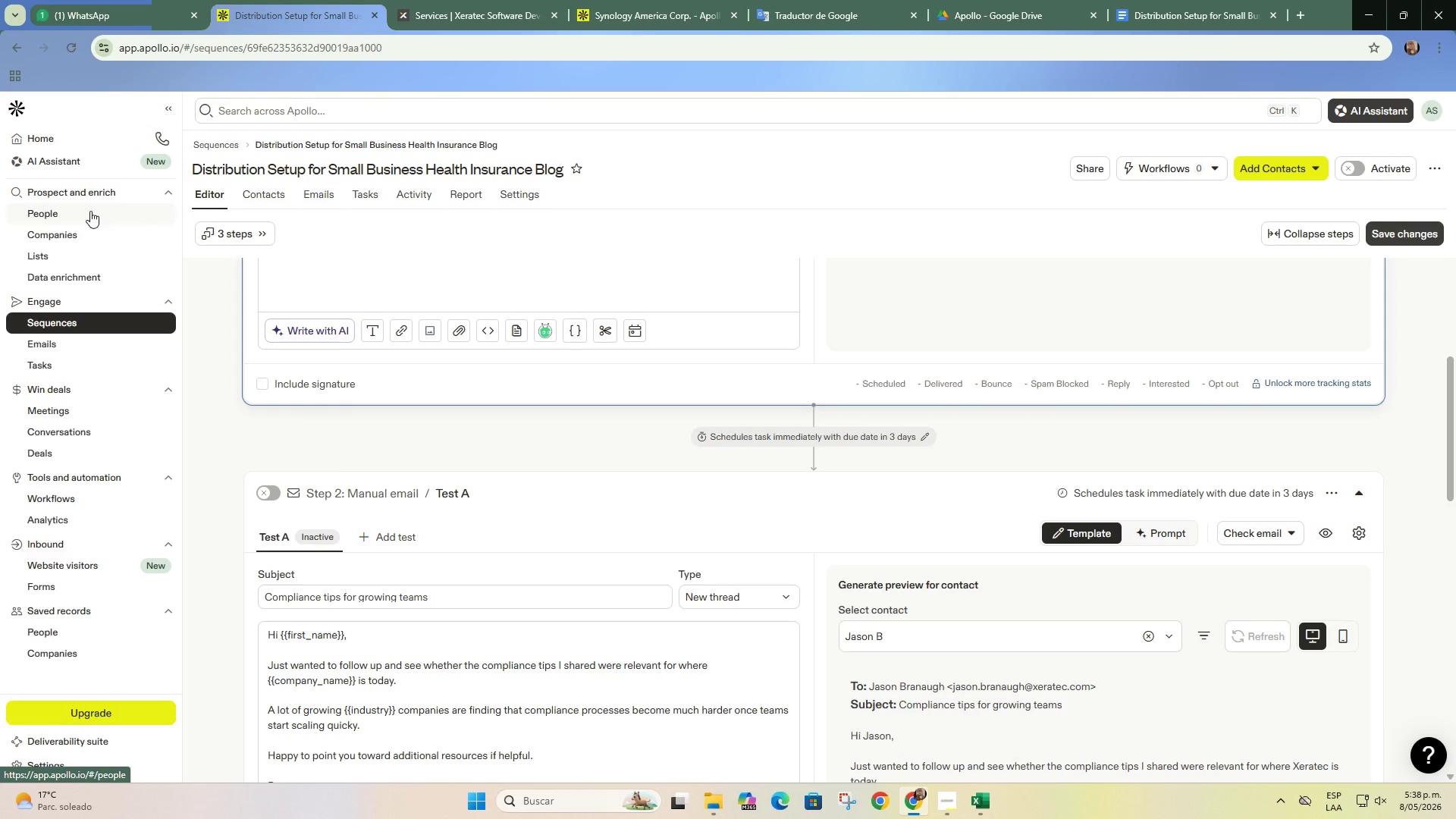 
left_click([90, 211])
 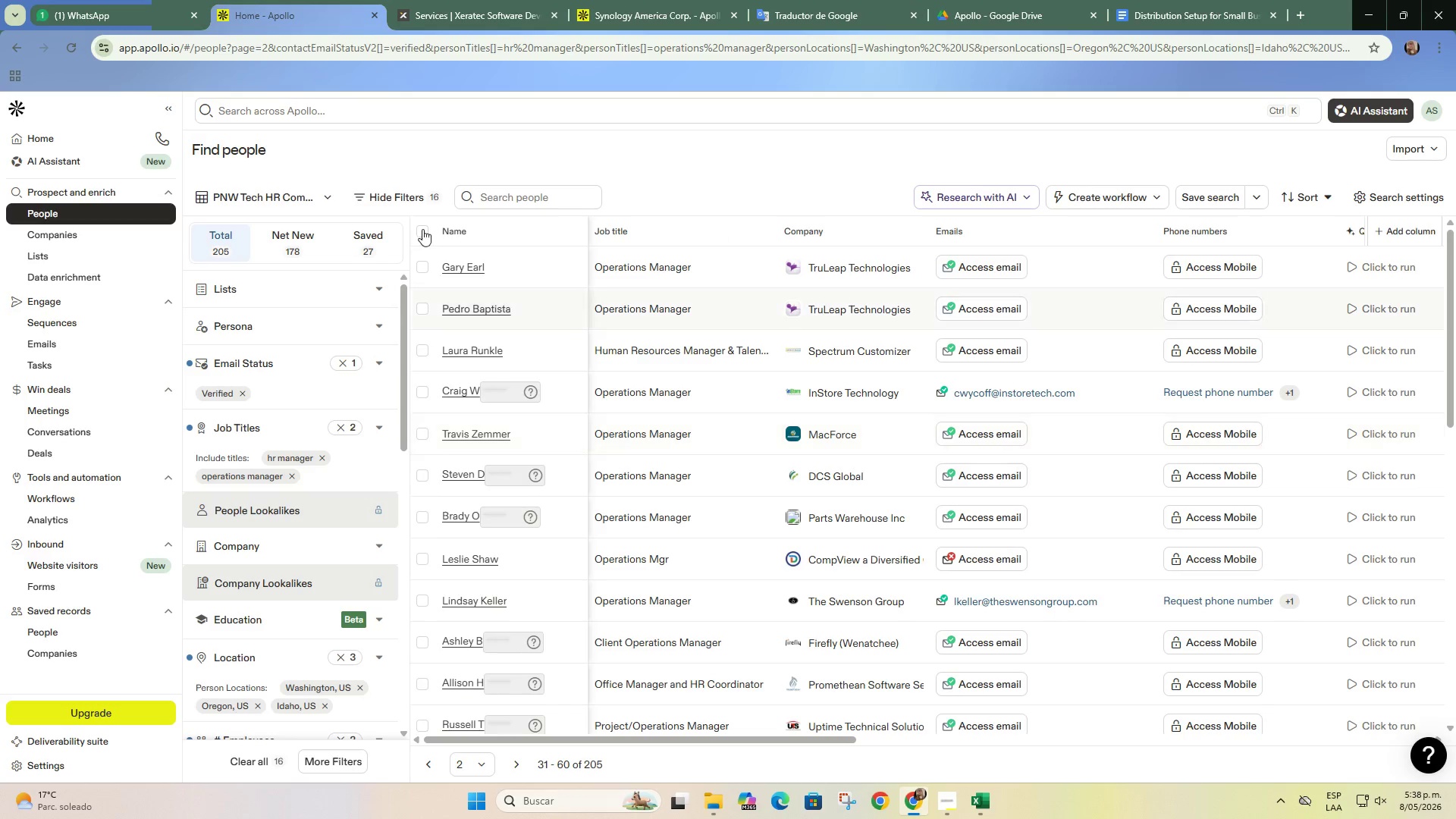 
wait(6.14)
 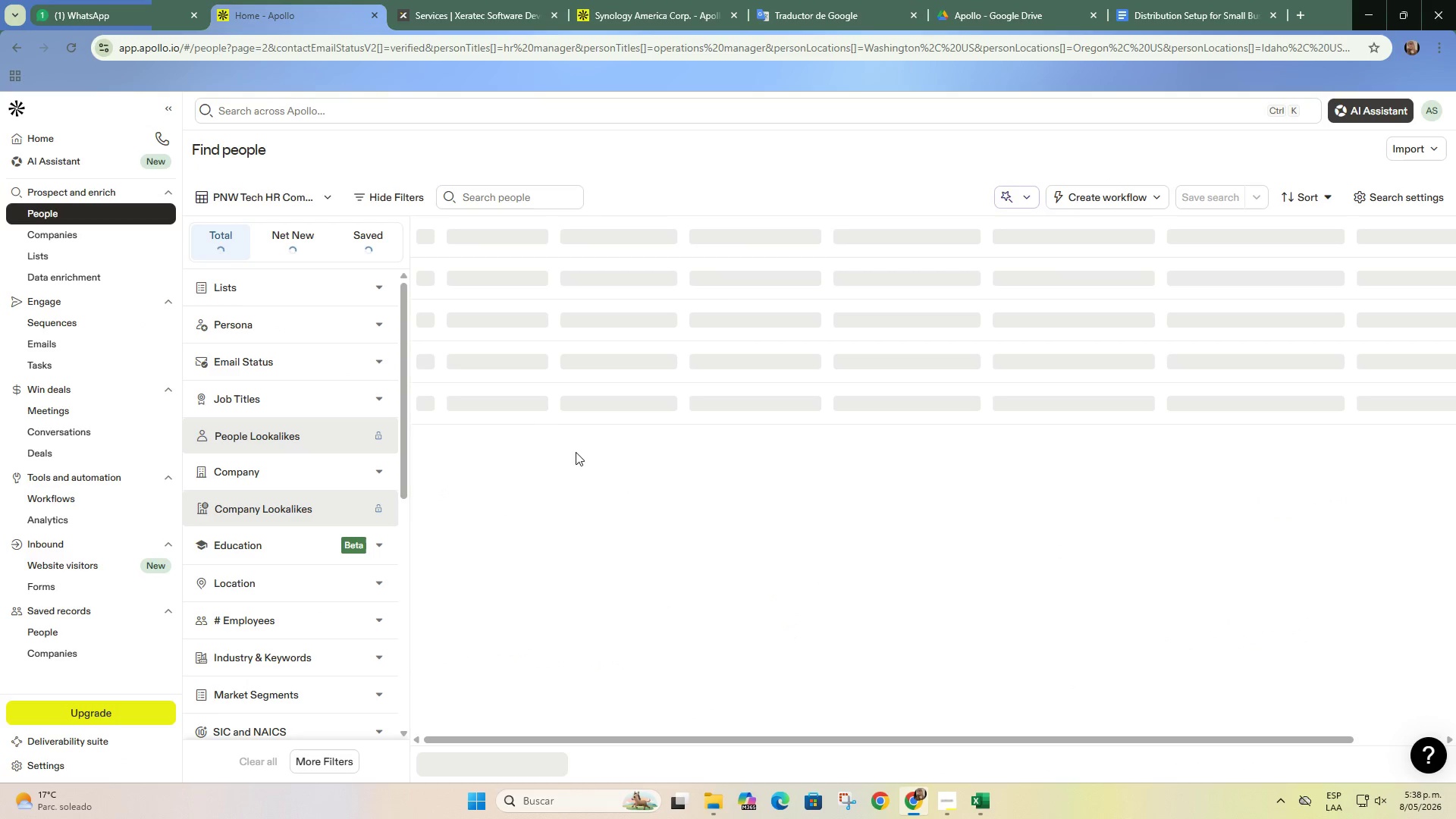 
key(PrintScreen)
 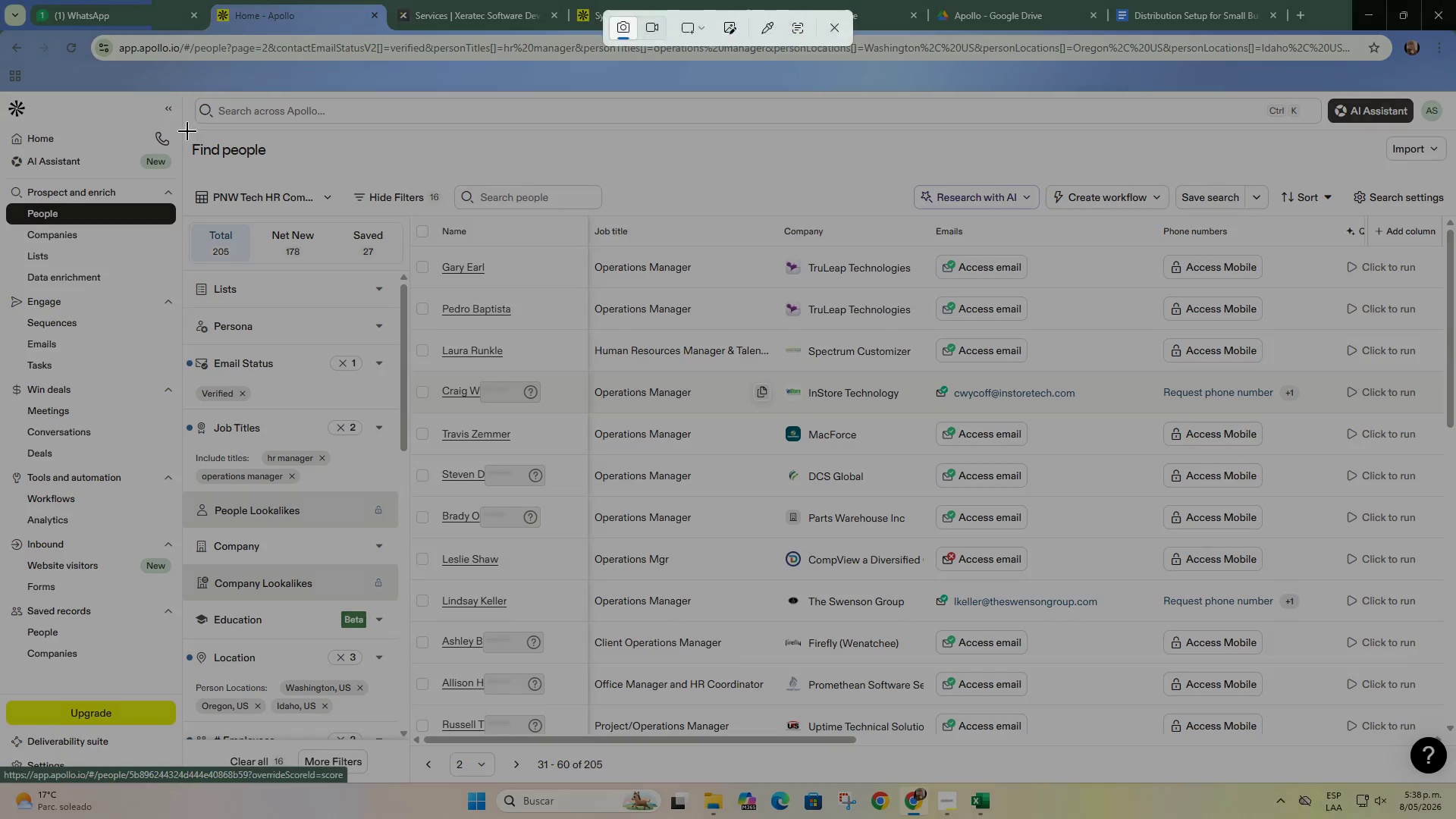 
left_click_drag(start_coordinate=[186, 131], to_coordinate=[1454, 783])
 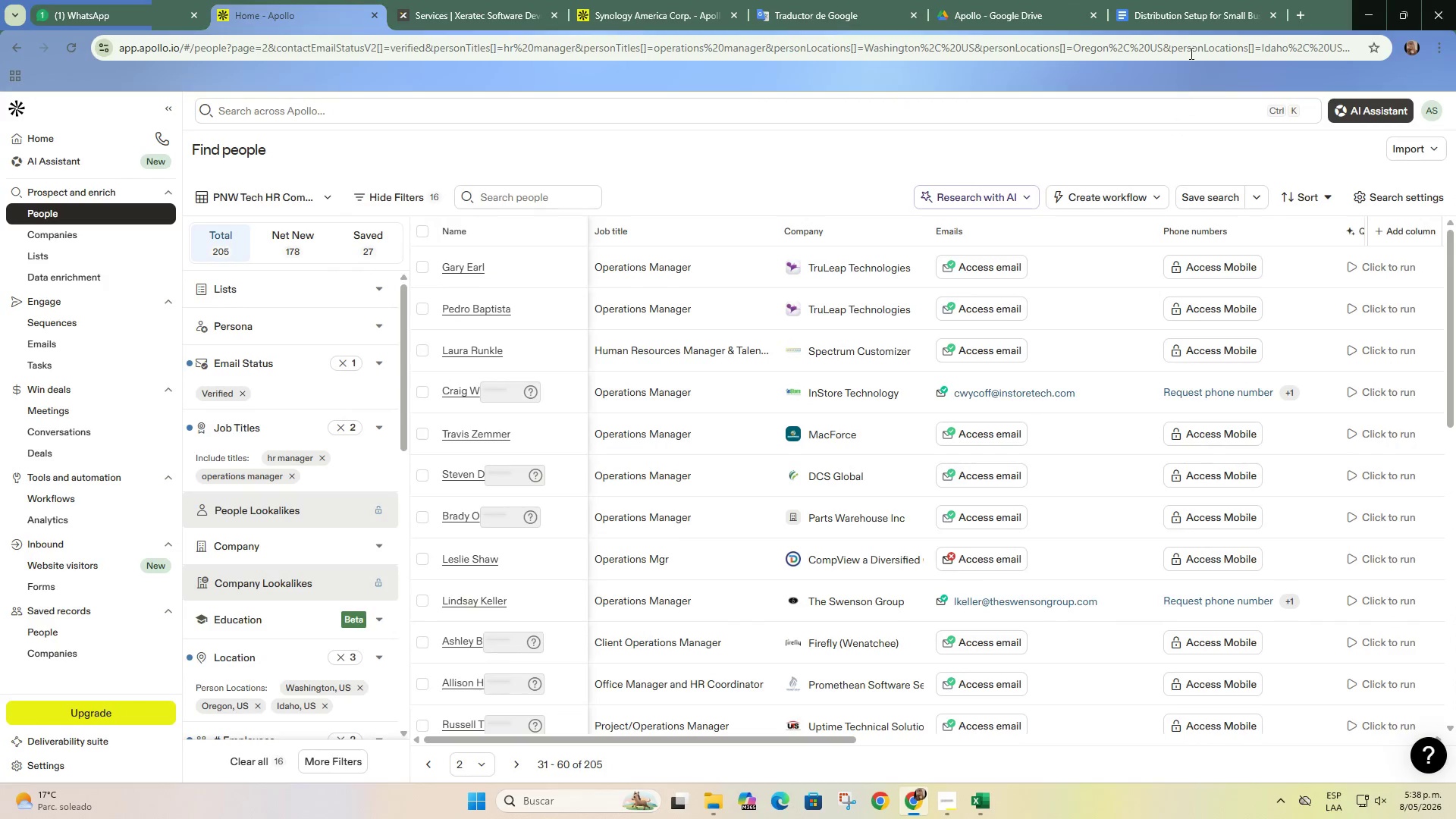 
left_click([1189, 14])
 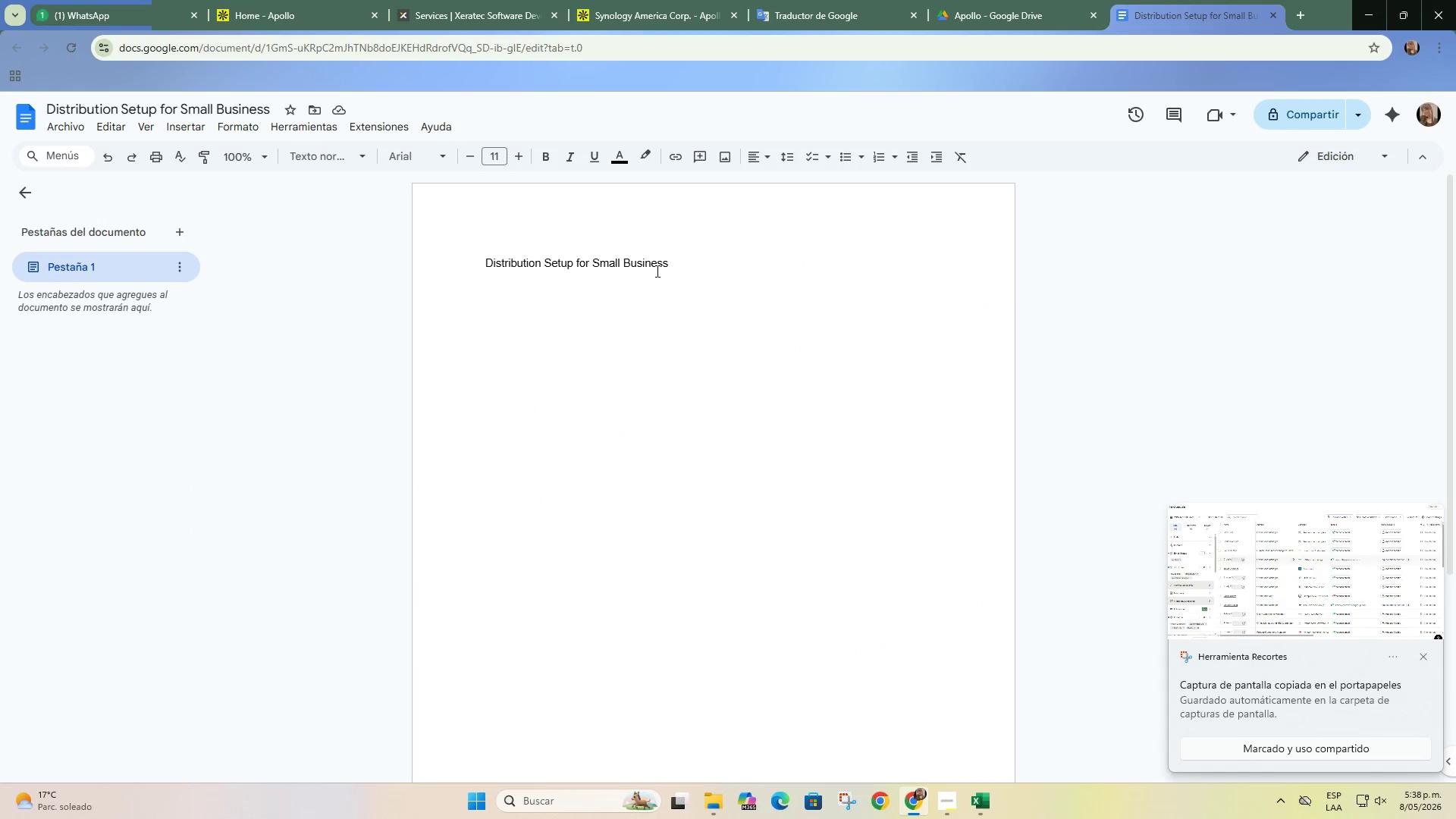 
left_click_drag(start_coordinate=[694, 251], to_coordinate=[695, 260])
 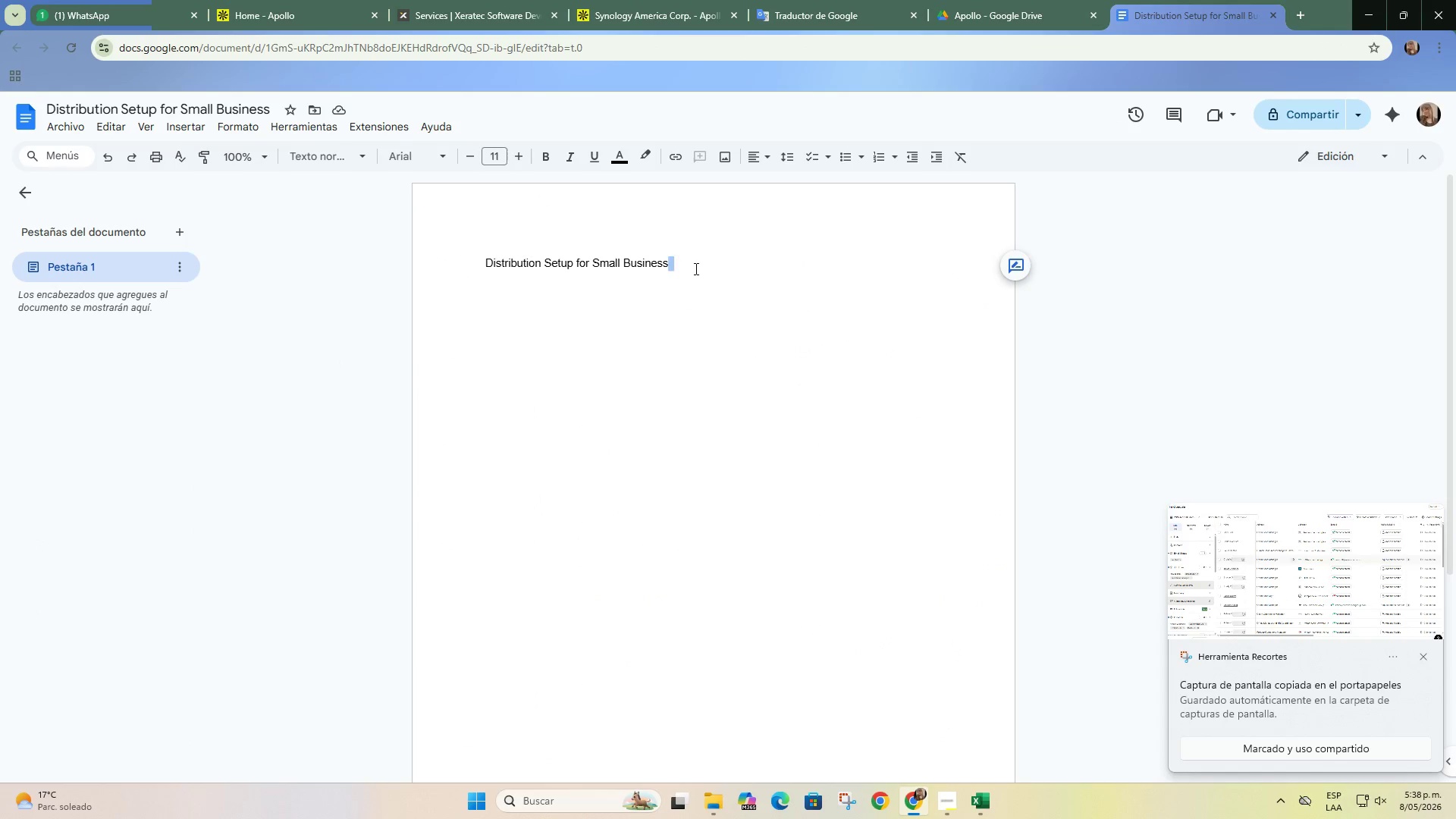 
key(Enter)
 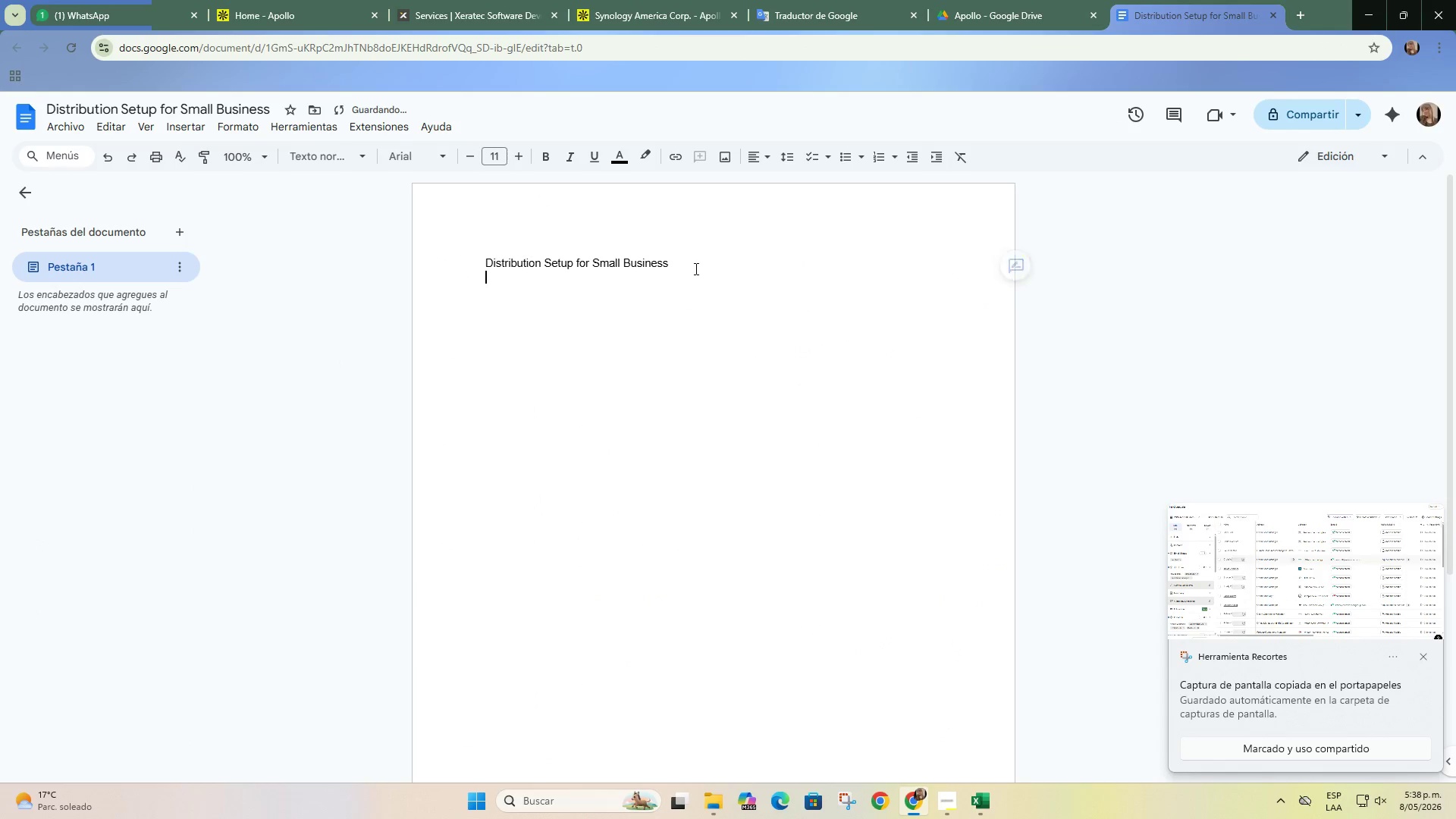 
key(Control+ControlLeft)
 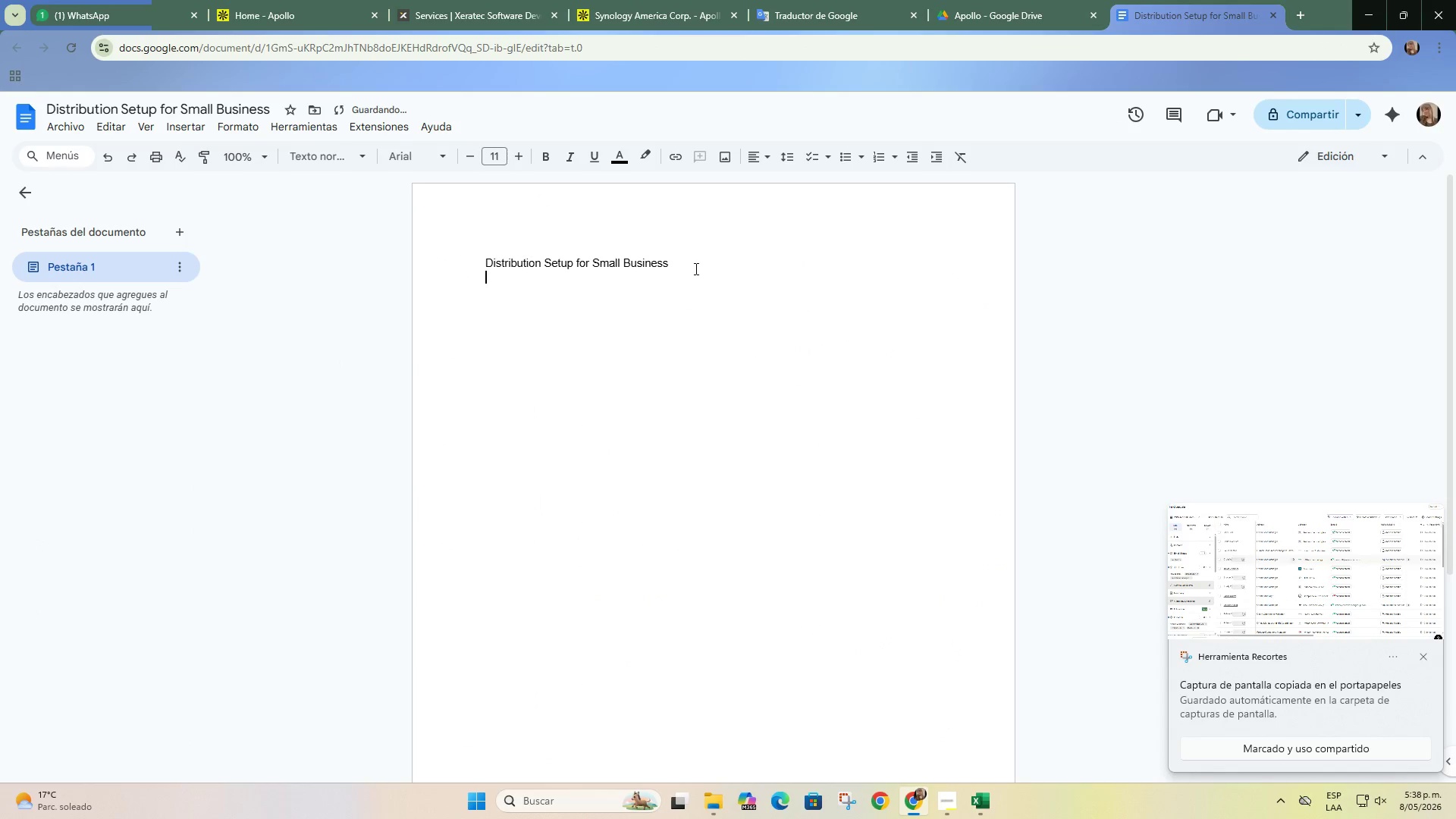 
key(Control+V)
 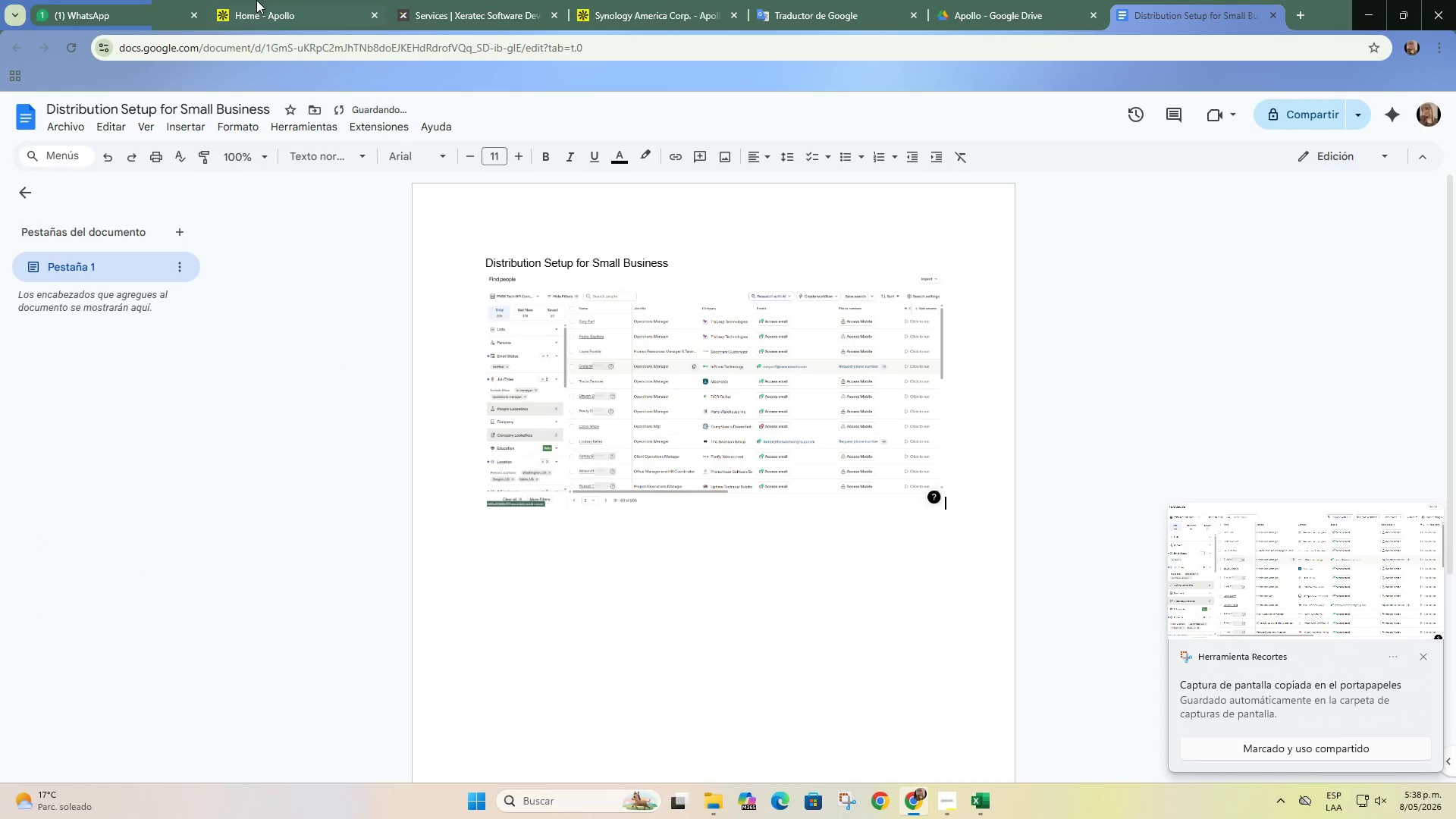 
left_click([284, 0])
 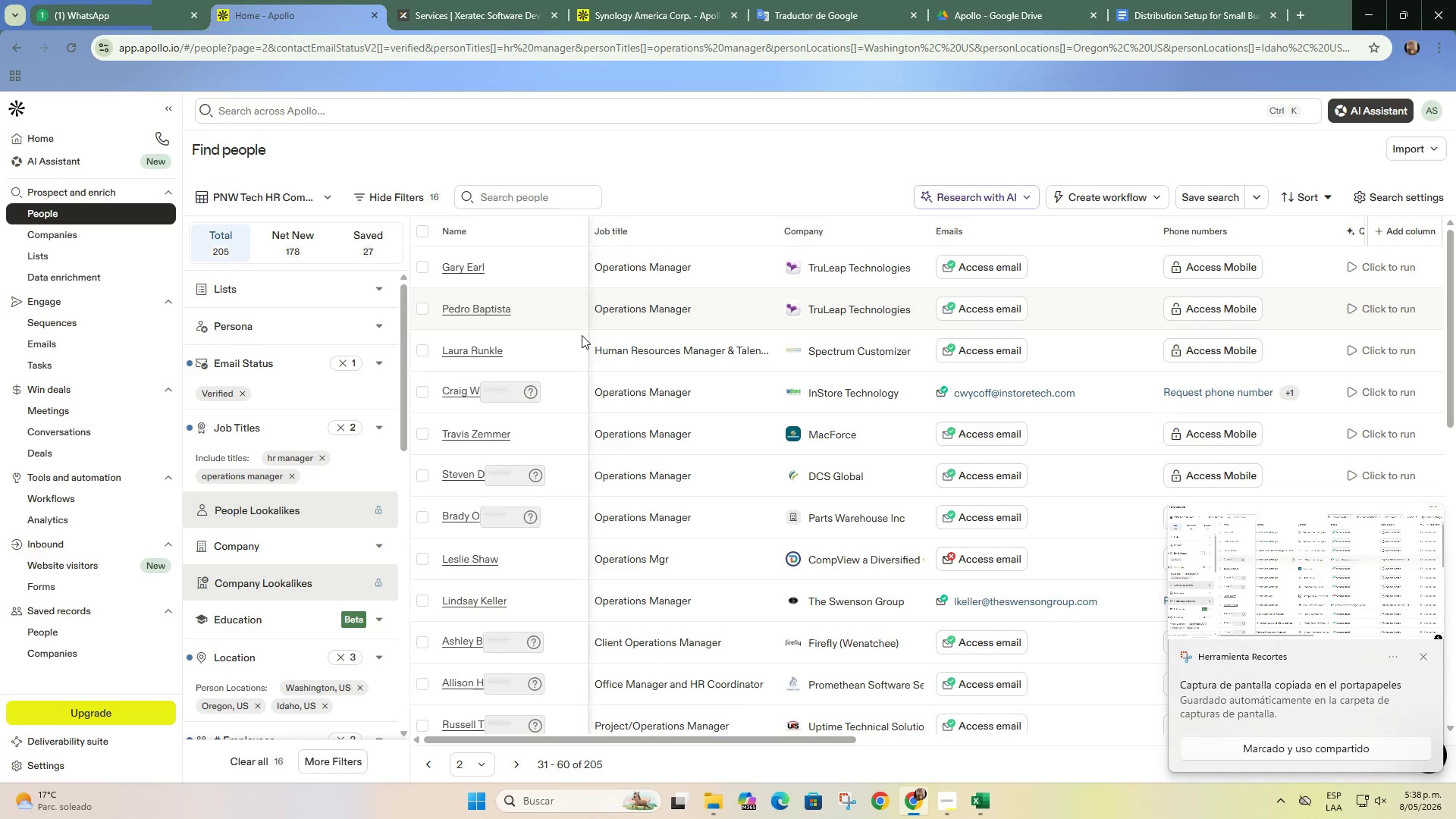 
scroll: coordinate [1258, 570], scroll_direction: down, amount: 12.0
 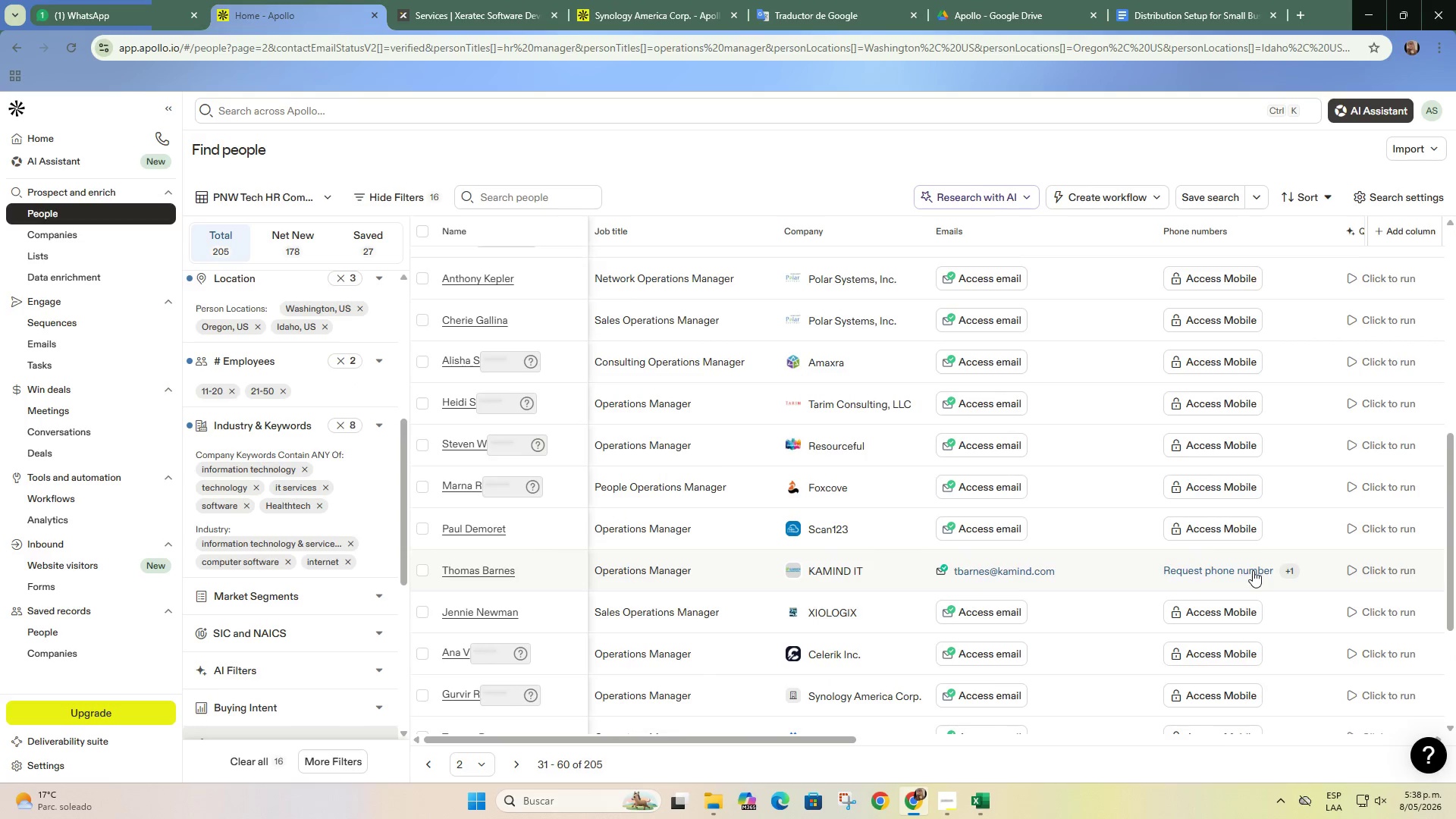 
key(PrintScreen)
 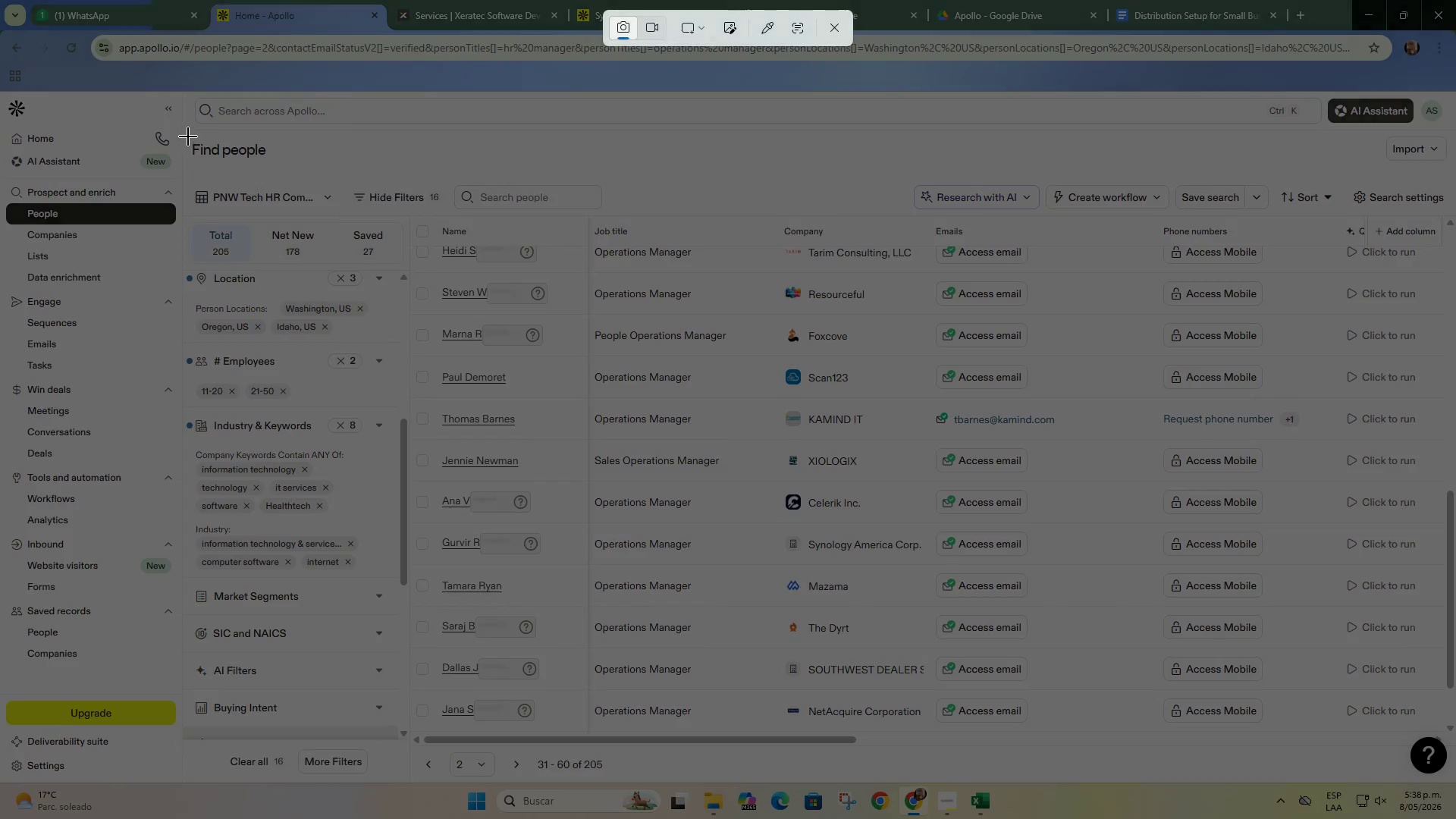 
scroll: coordinate [1253, 570], scroll_direction: down, amount: 2.0
 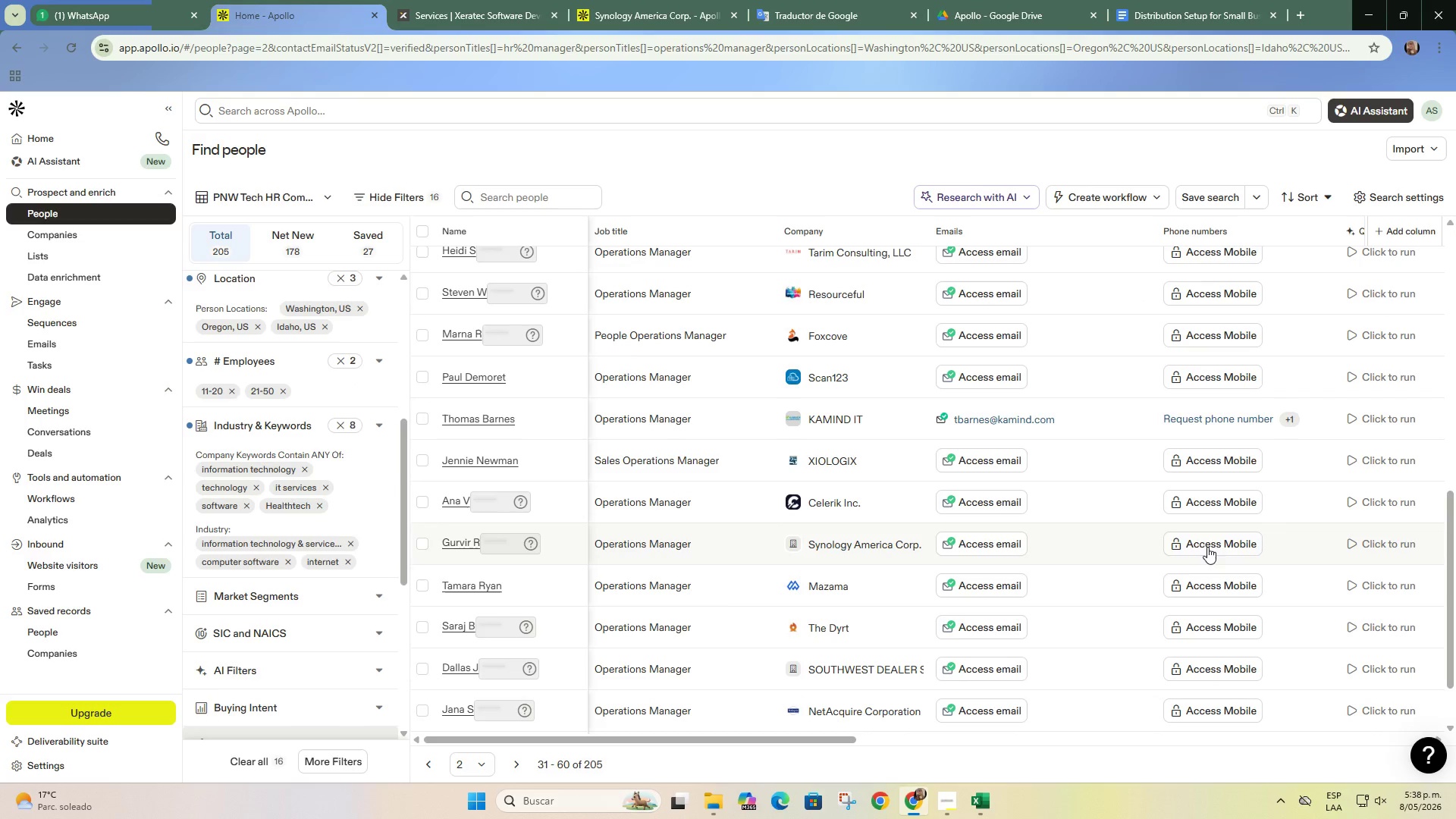 
left_click_drag(start_coordinate=[184, 132], to_coordinate=[1455, 783])
 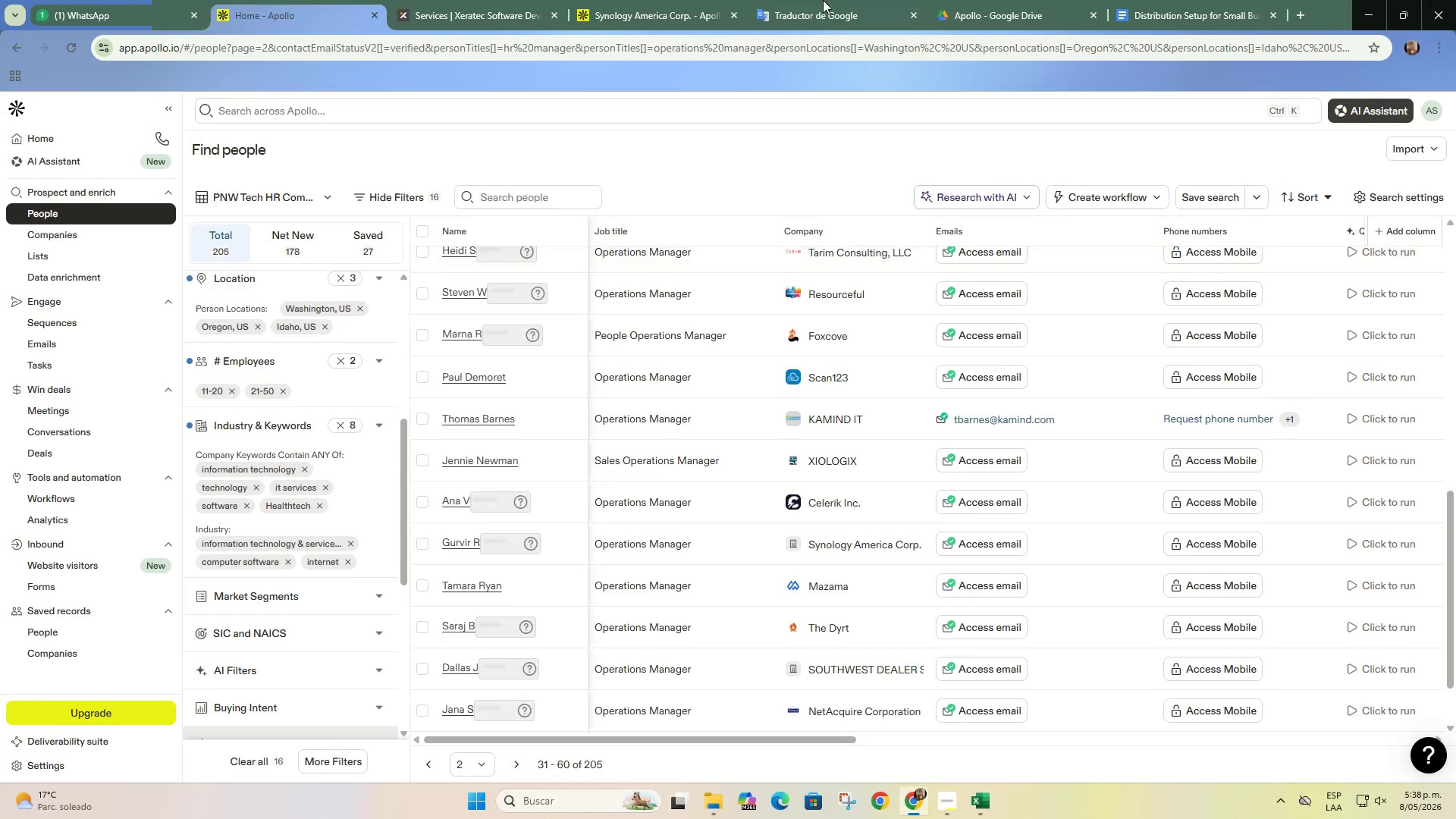 
left_click([719, 0])
 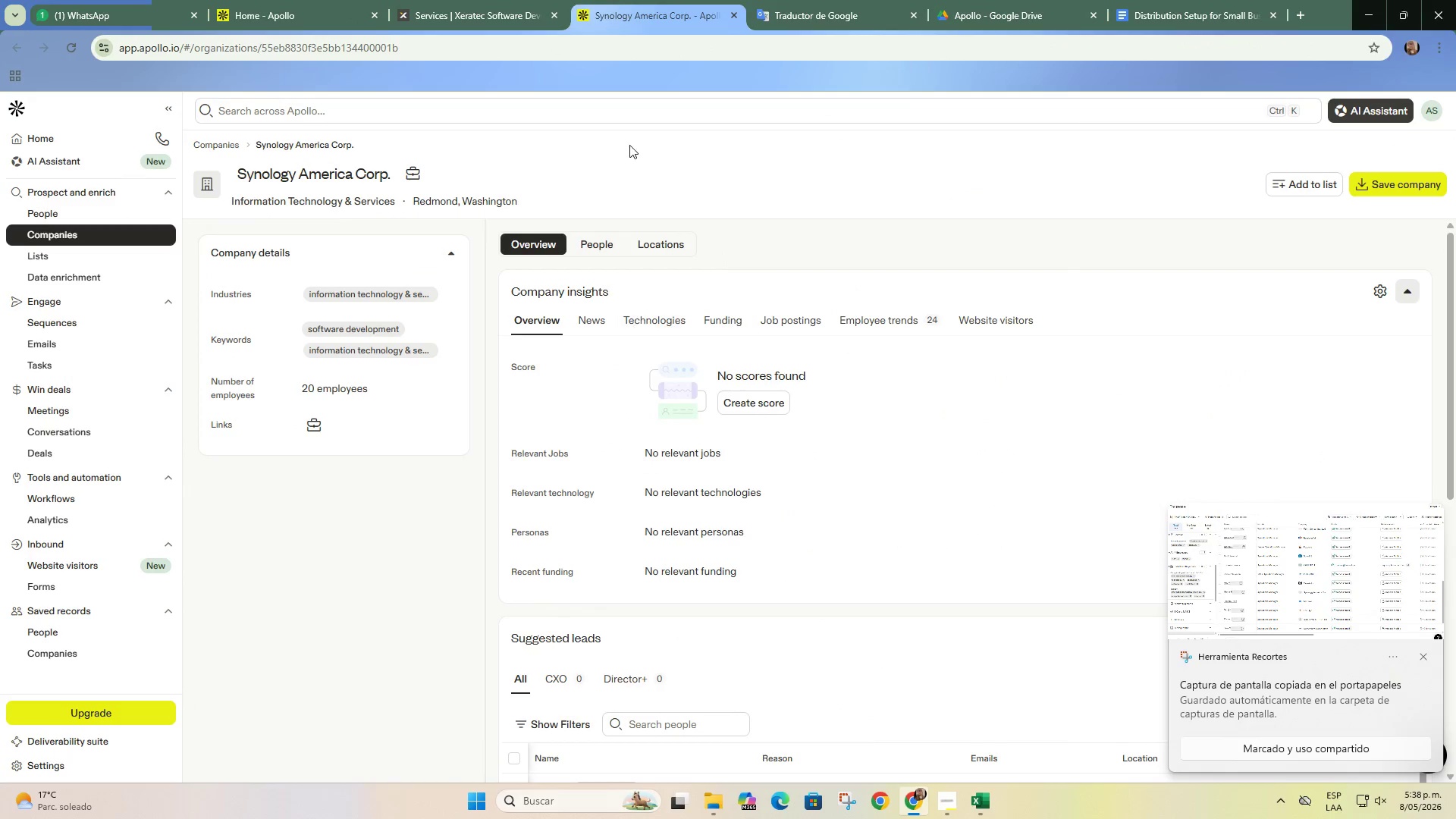 
left_click([849, 0])
 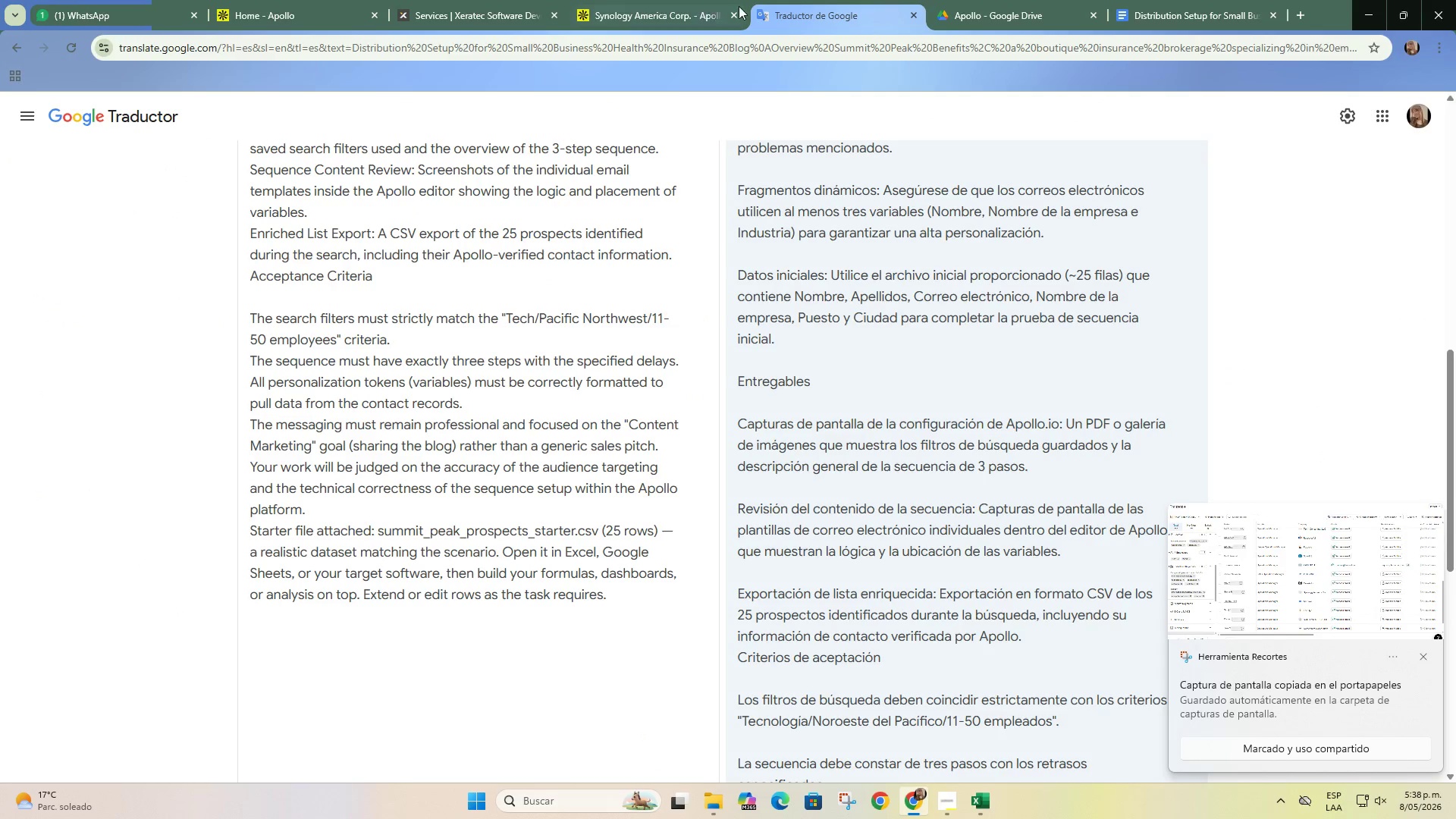 
left_click([737, 15])
 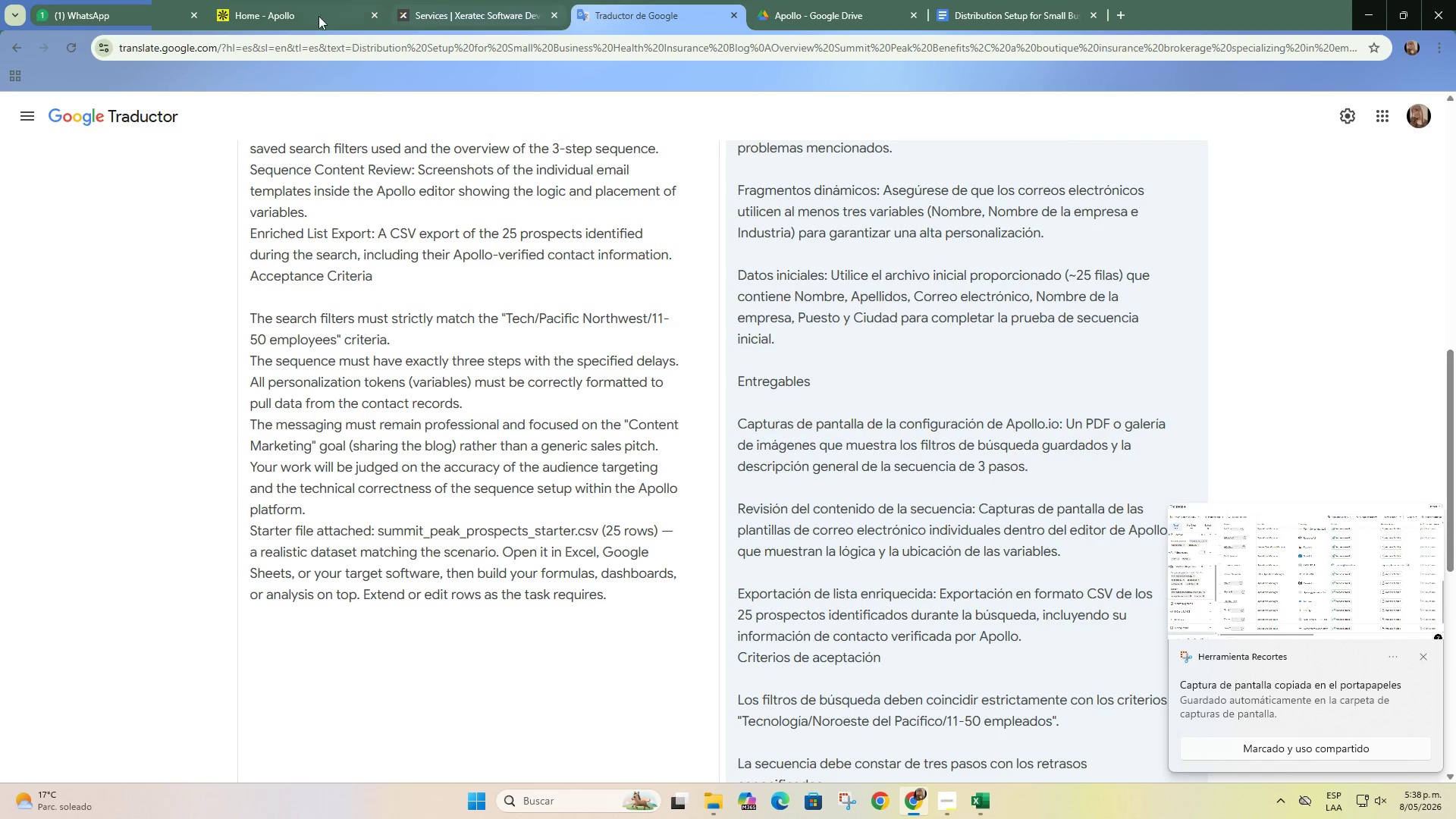 
left_click([161, 0])
 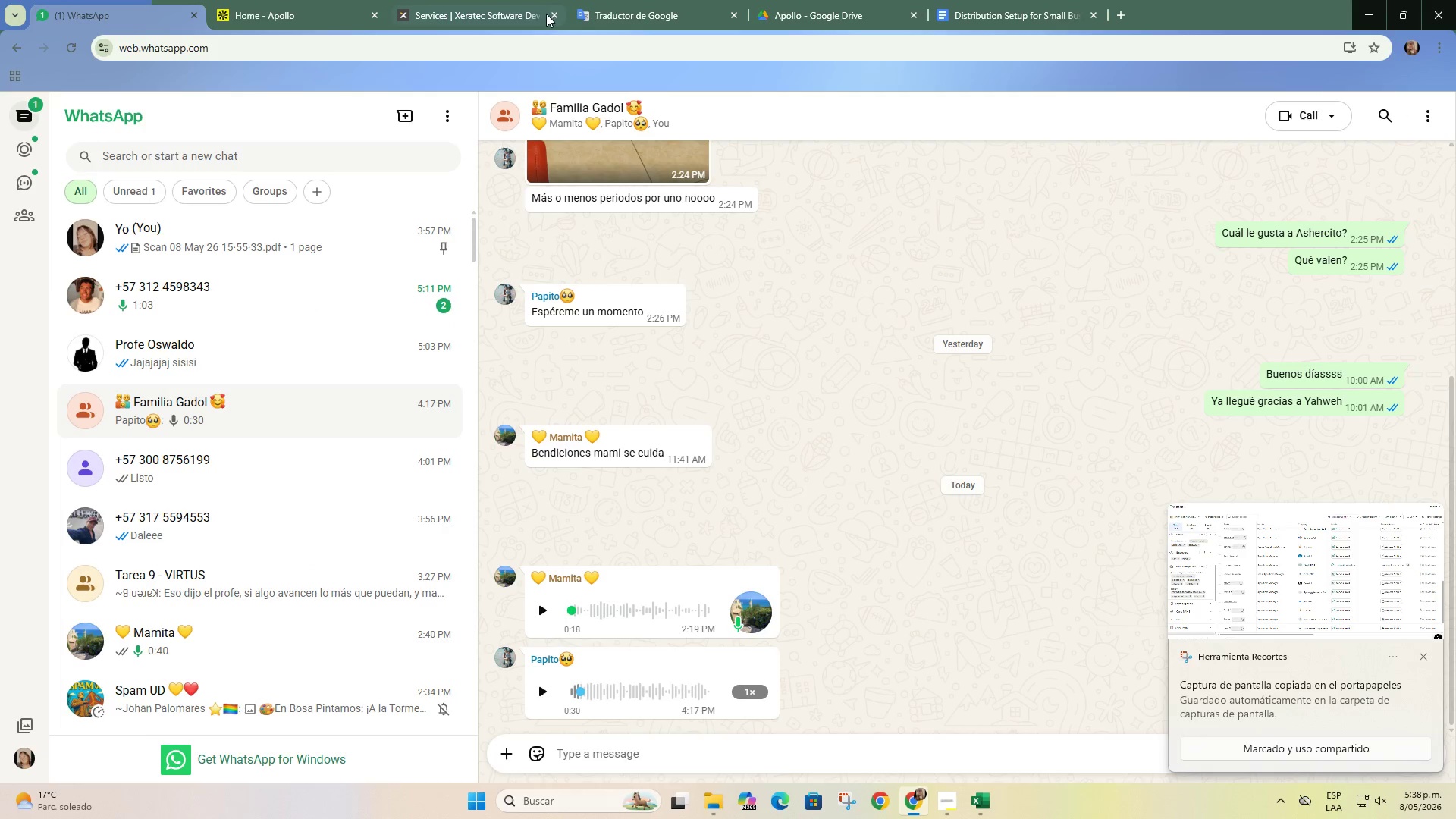 
double_click([304, 0])
 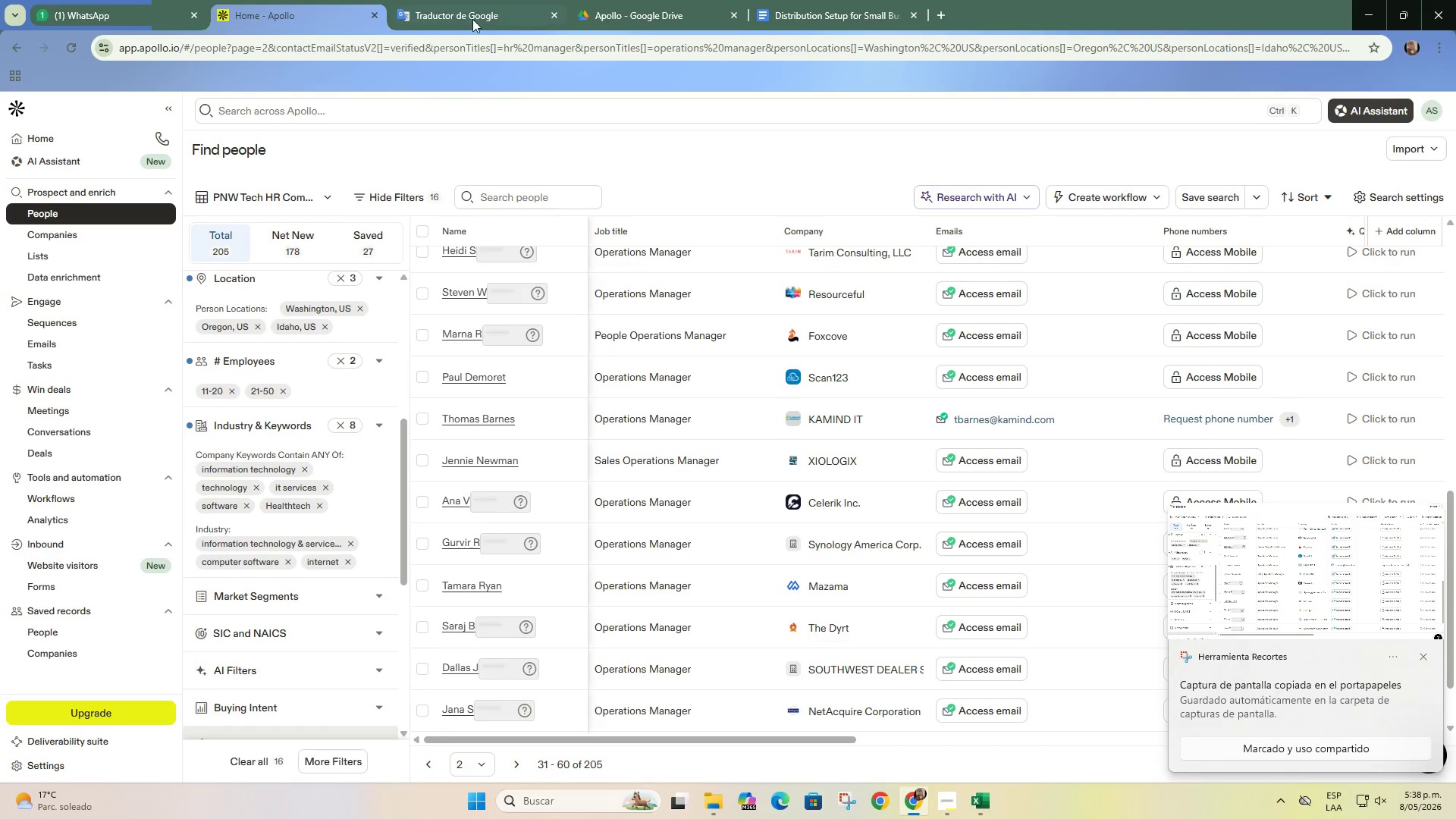 
left_click([491, 15])
 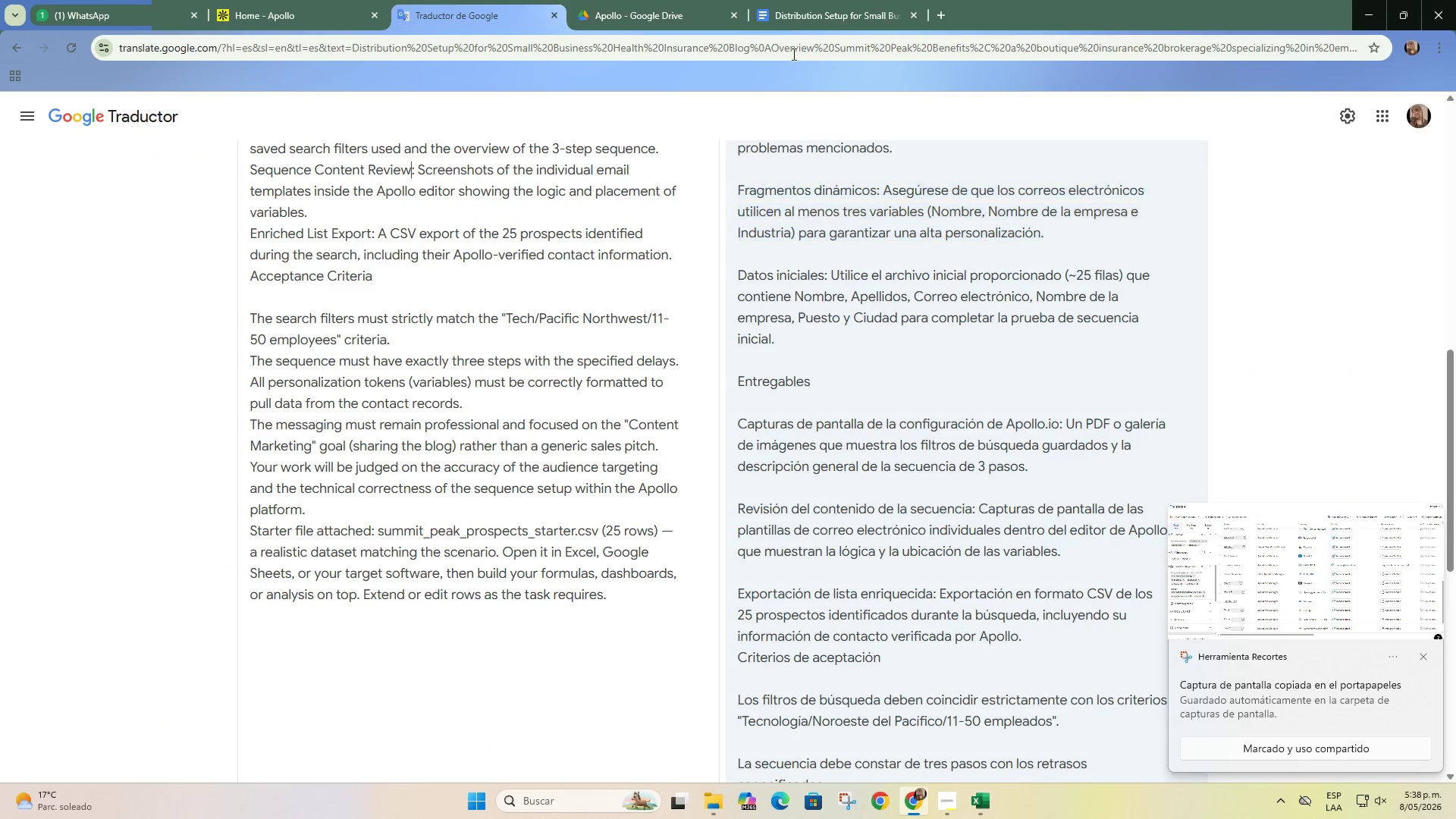 
left_click([811, 0])
 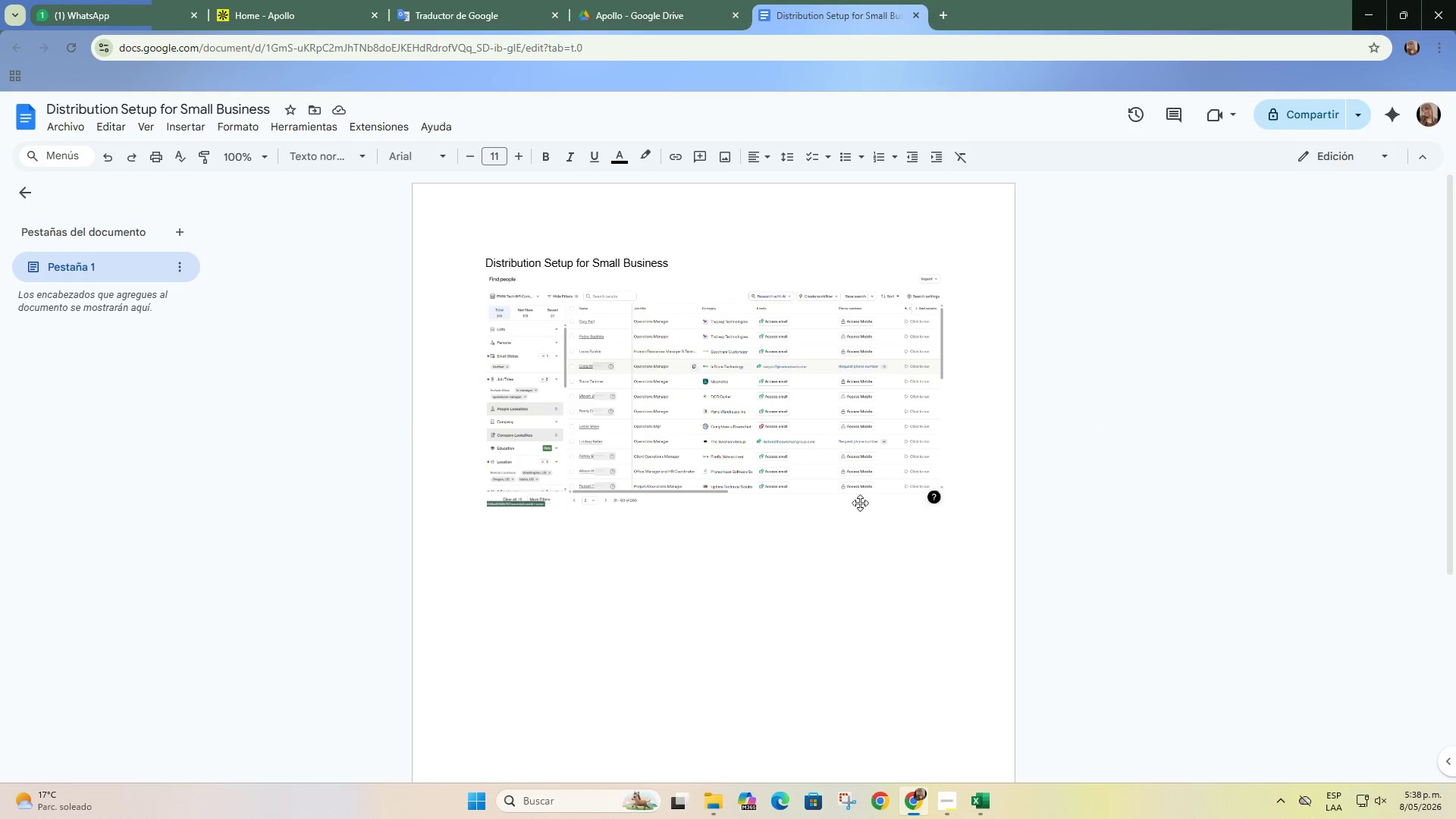 
key(Enter)
 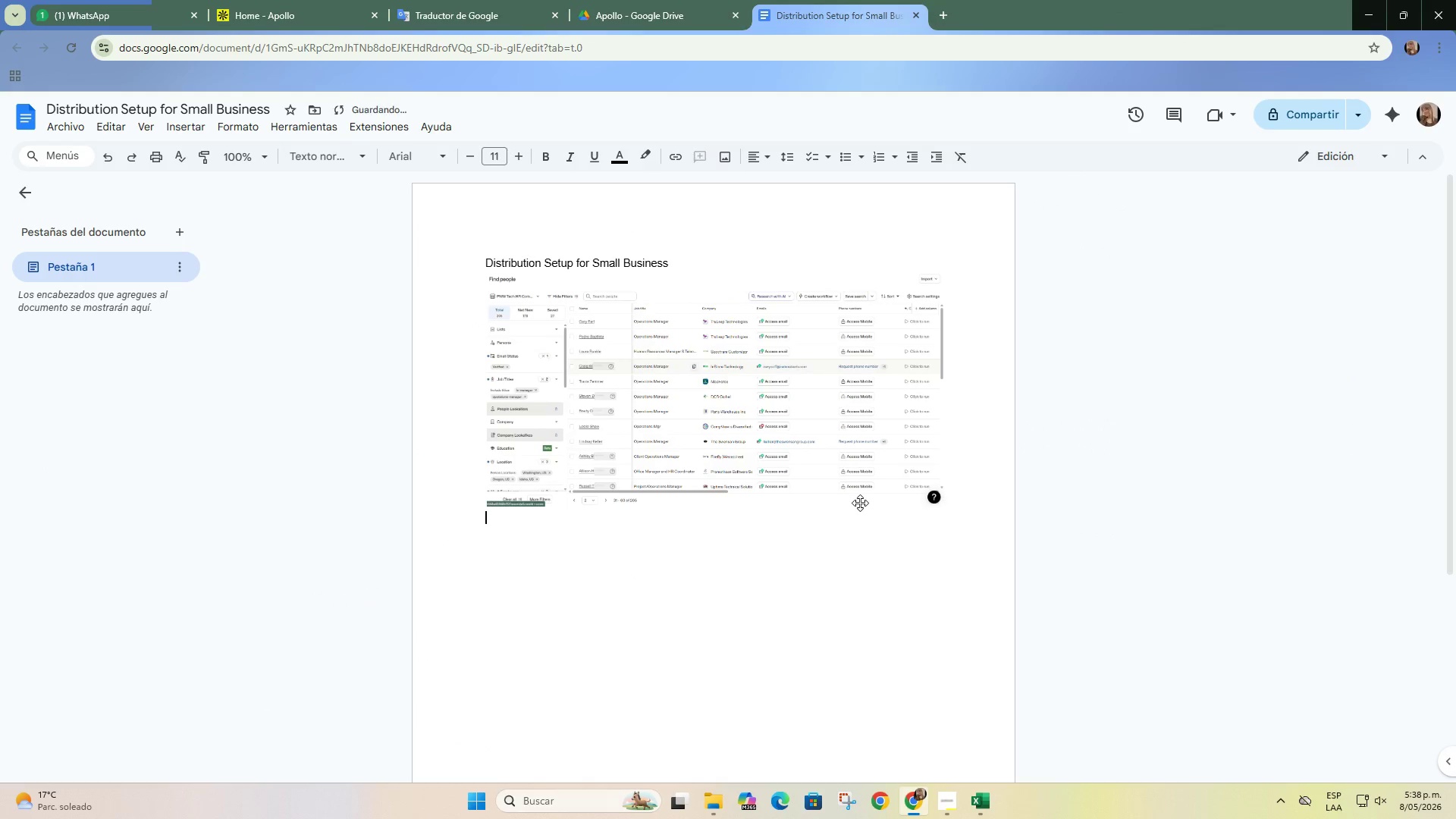 
key(Control+ControlLeft)
 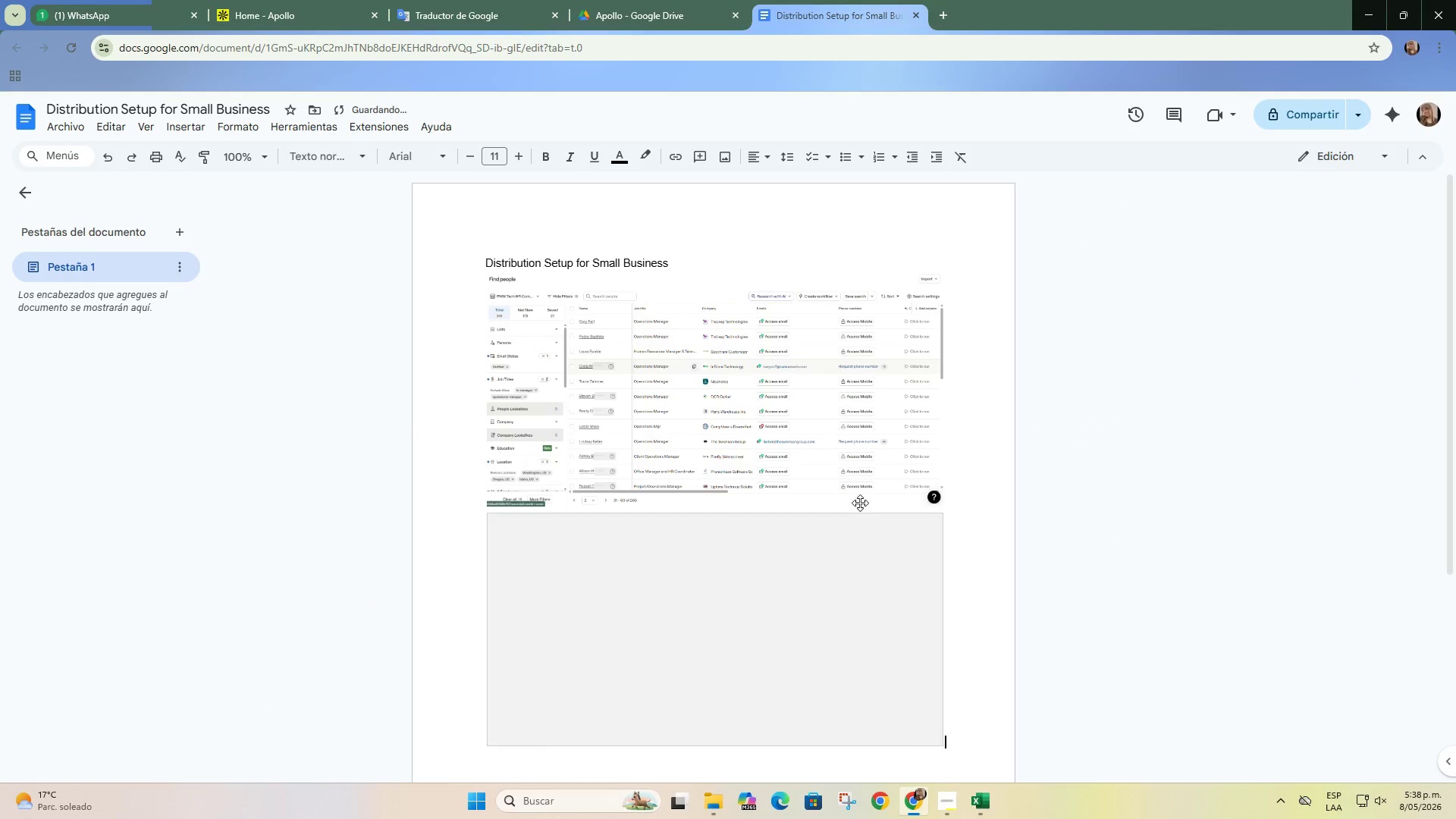 
key(Control+V)
 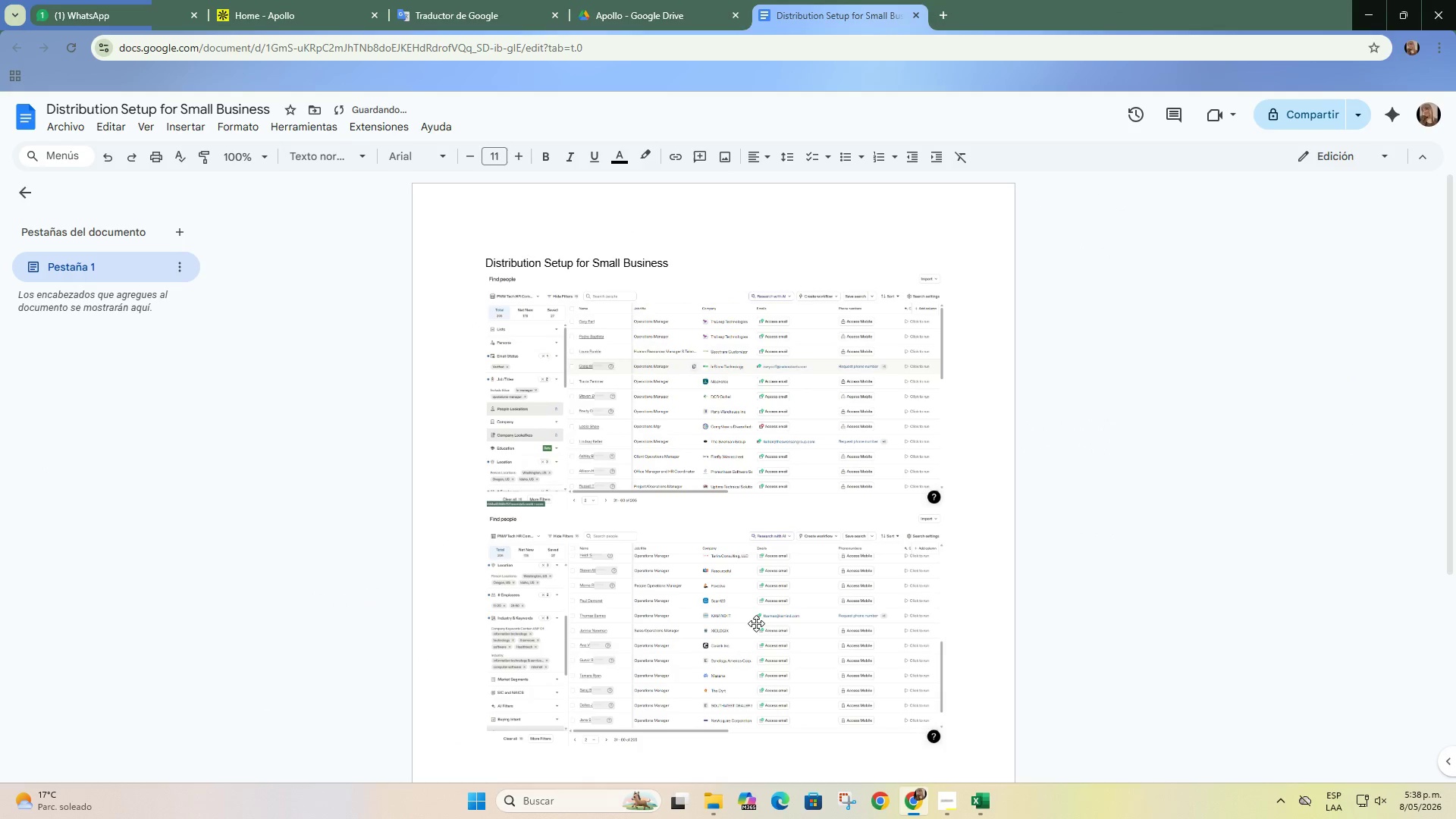 
scroll: coordinate [757, 624], scroll_direction: down, amount: 3.0
 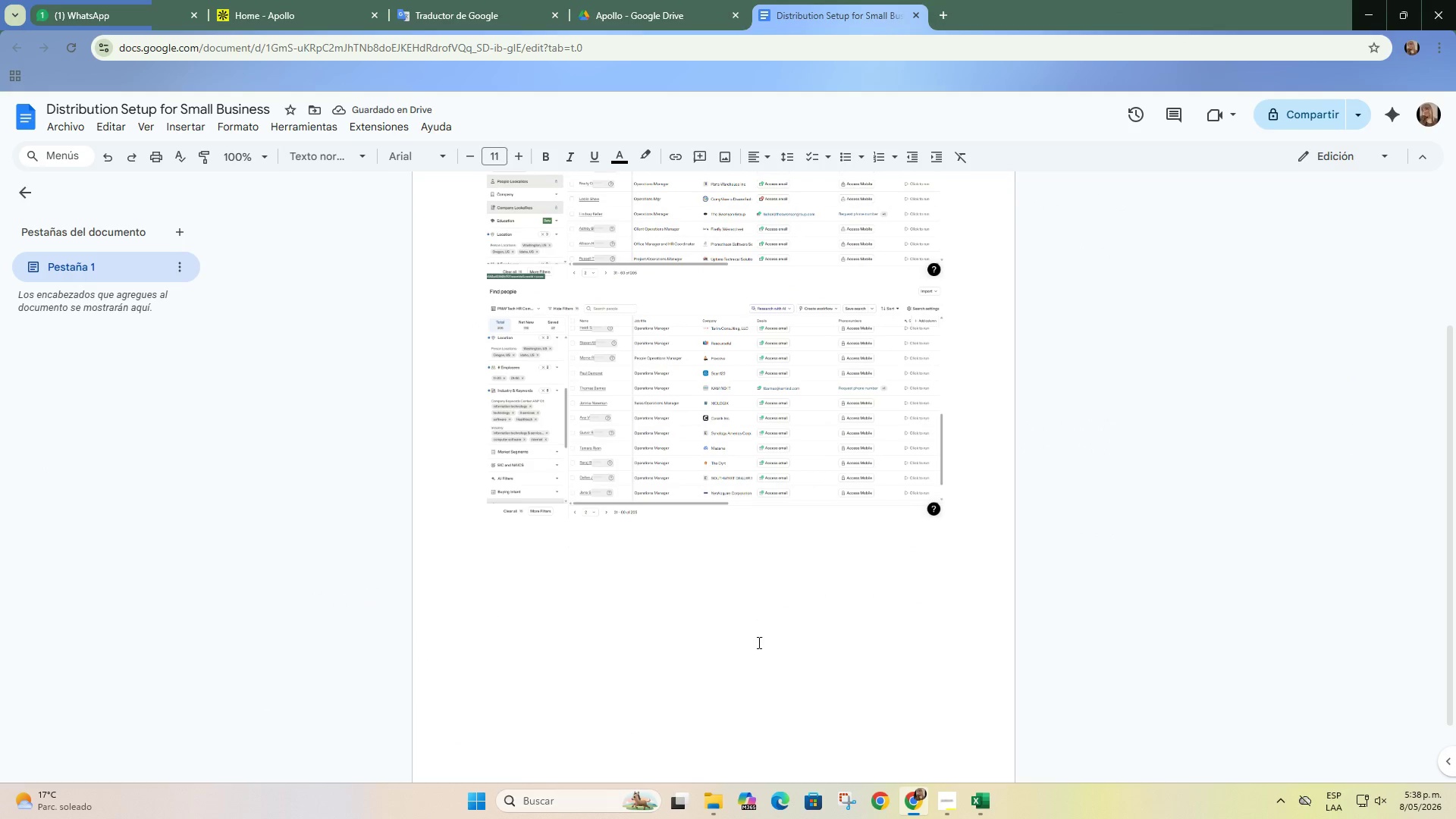 
scroll: coordinate [758, 637], scroll_direction: up, amount: 2.0
 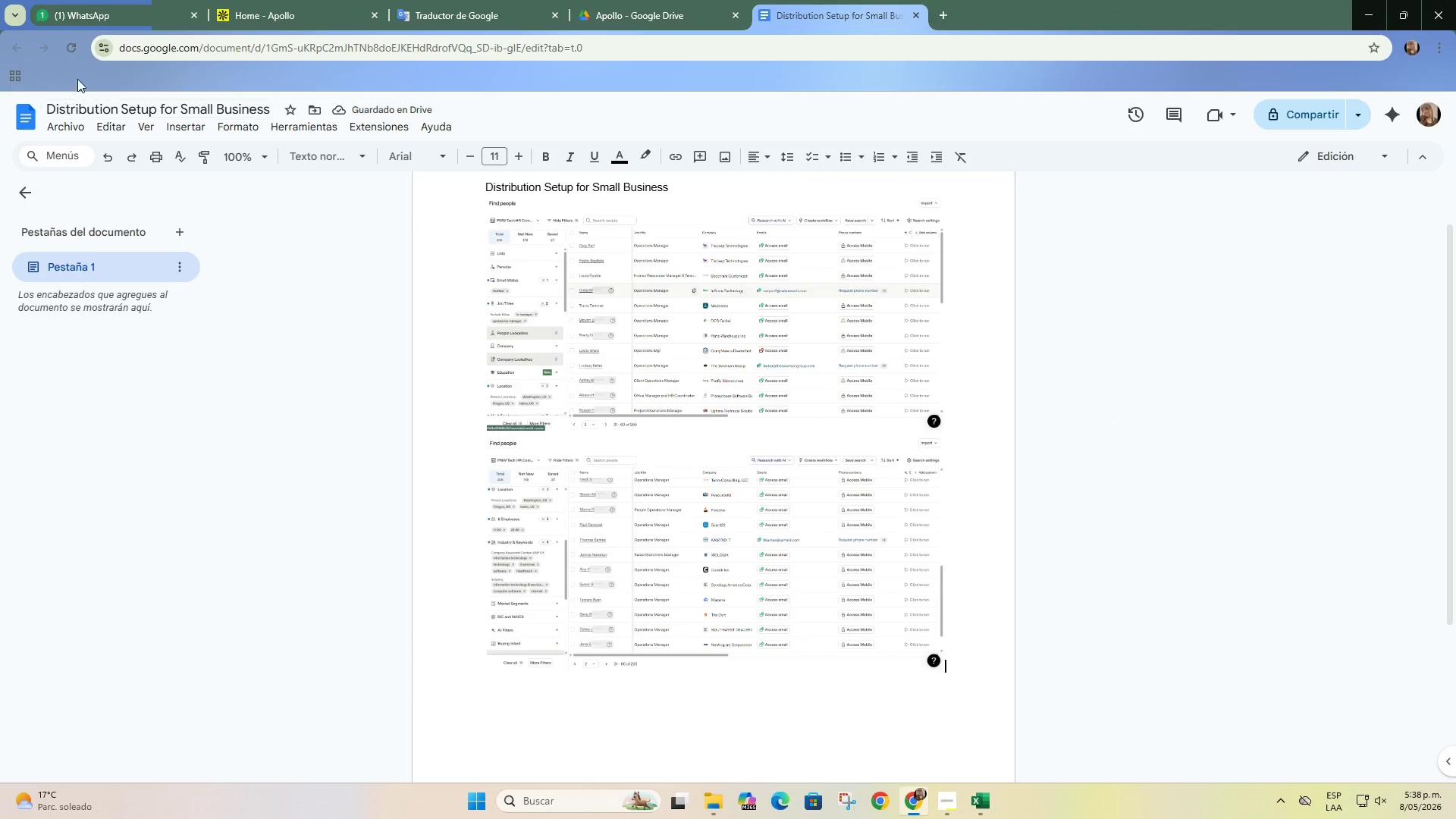 
left_click([74, 44])
 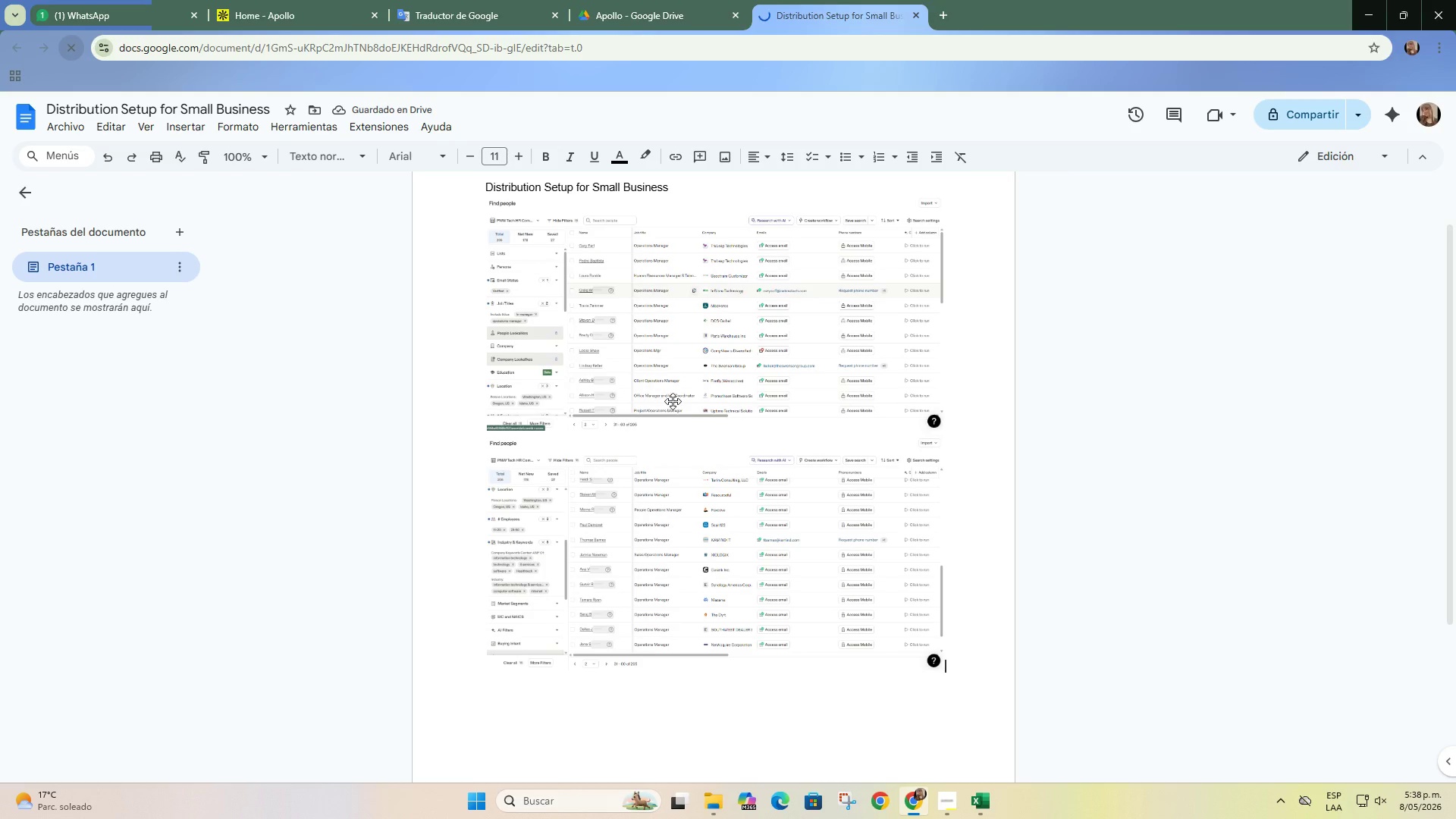 
scroll: coordinate [689, 436], scroll_direction: up, amount: 4.0
 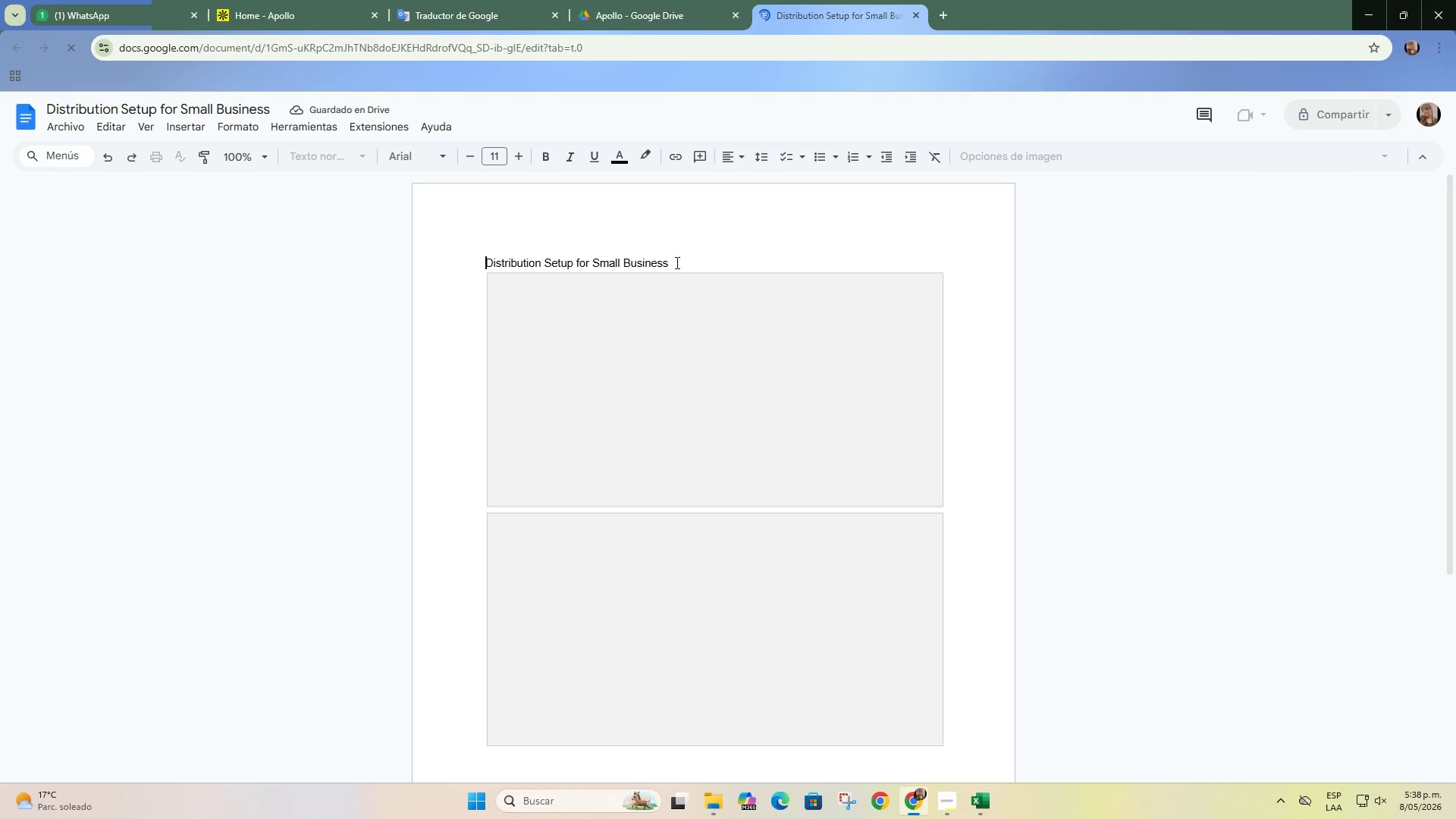 
left_click([681, 268])
 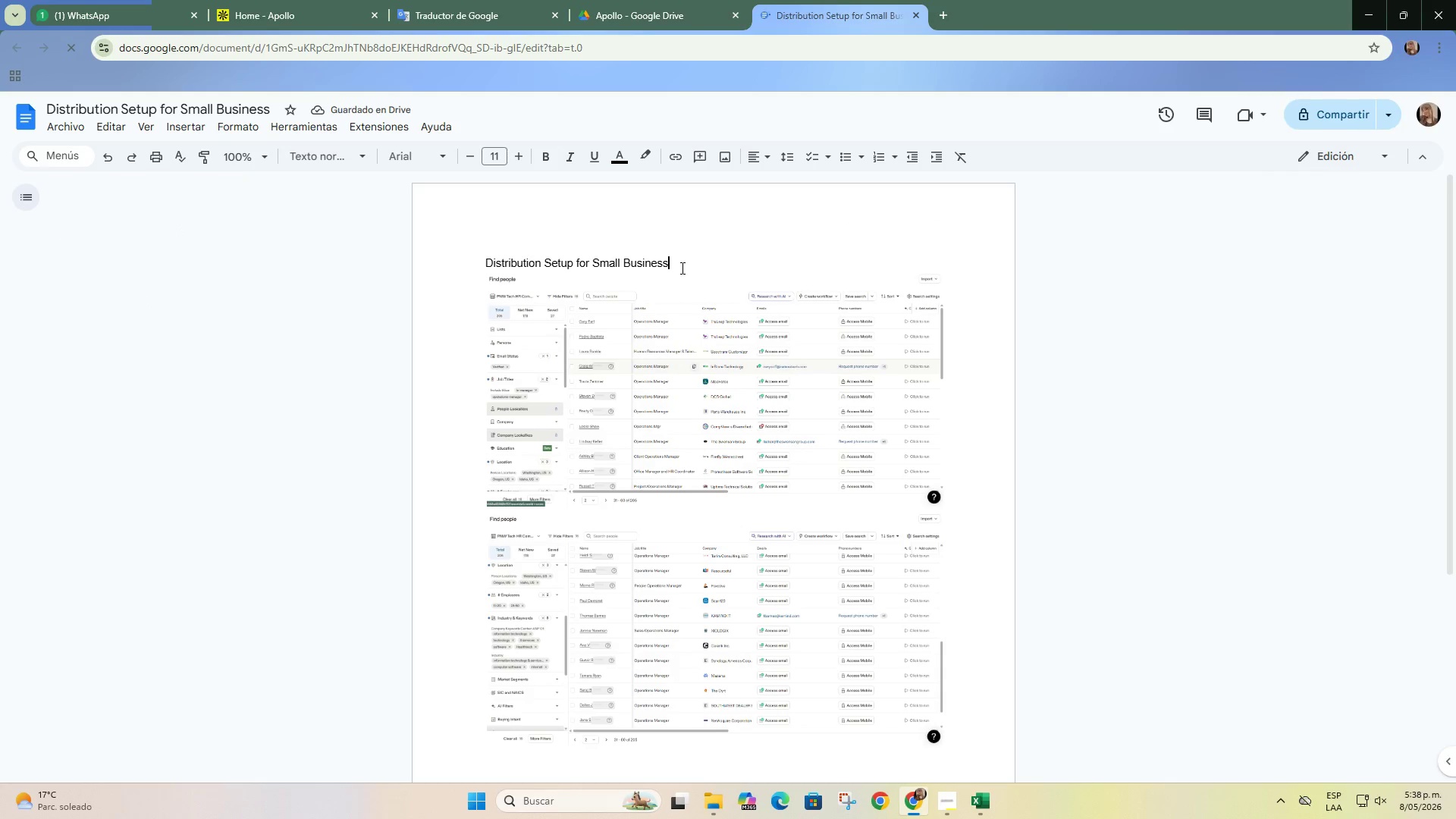 
key(Enter)
 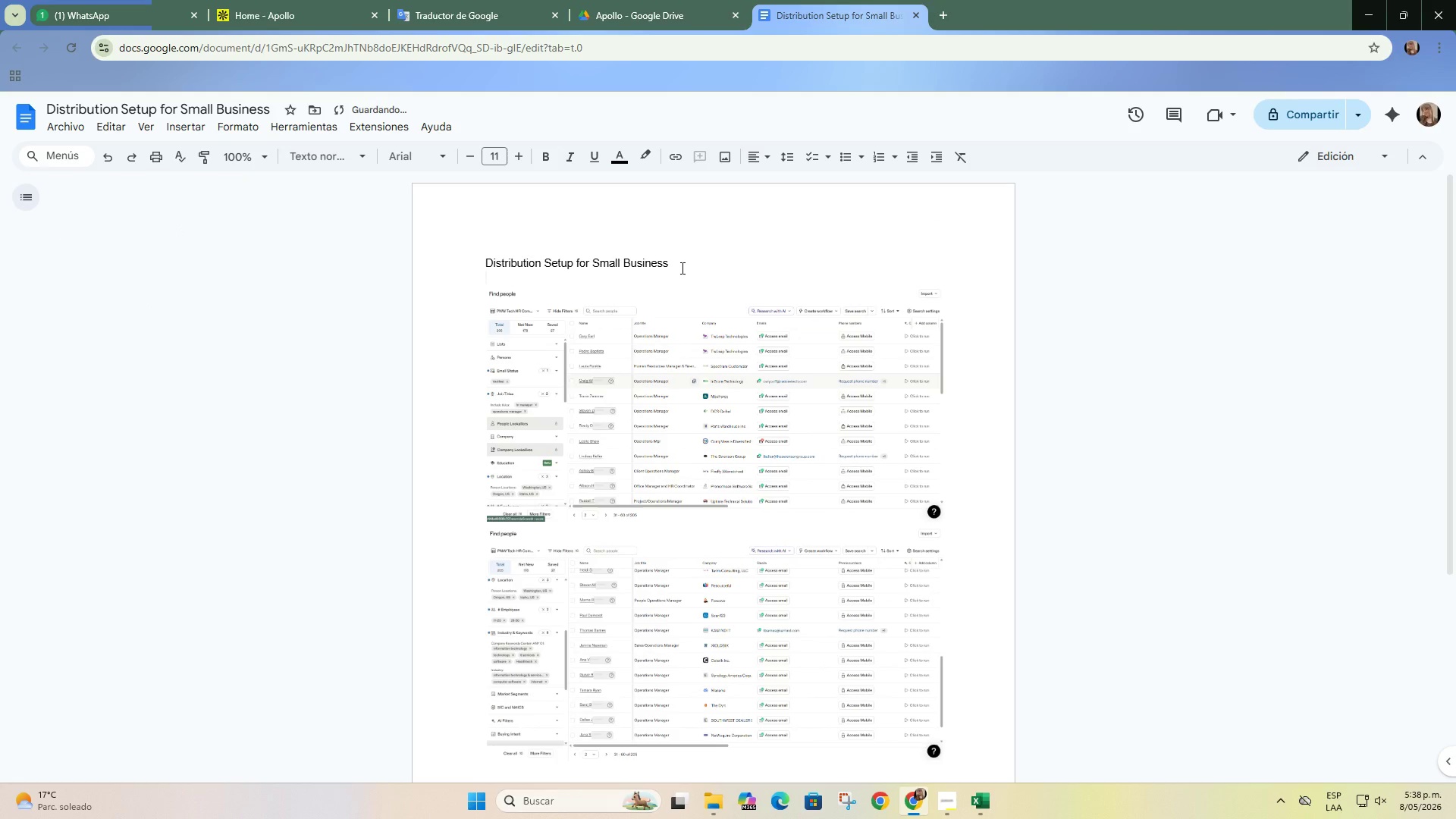 
type(FG)
key(Backspace)
type(ILTERS>)
 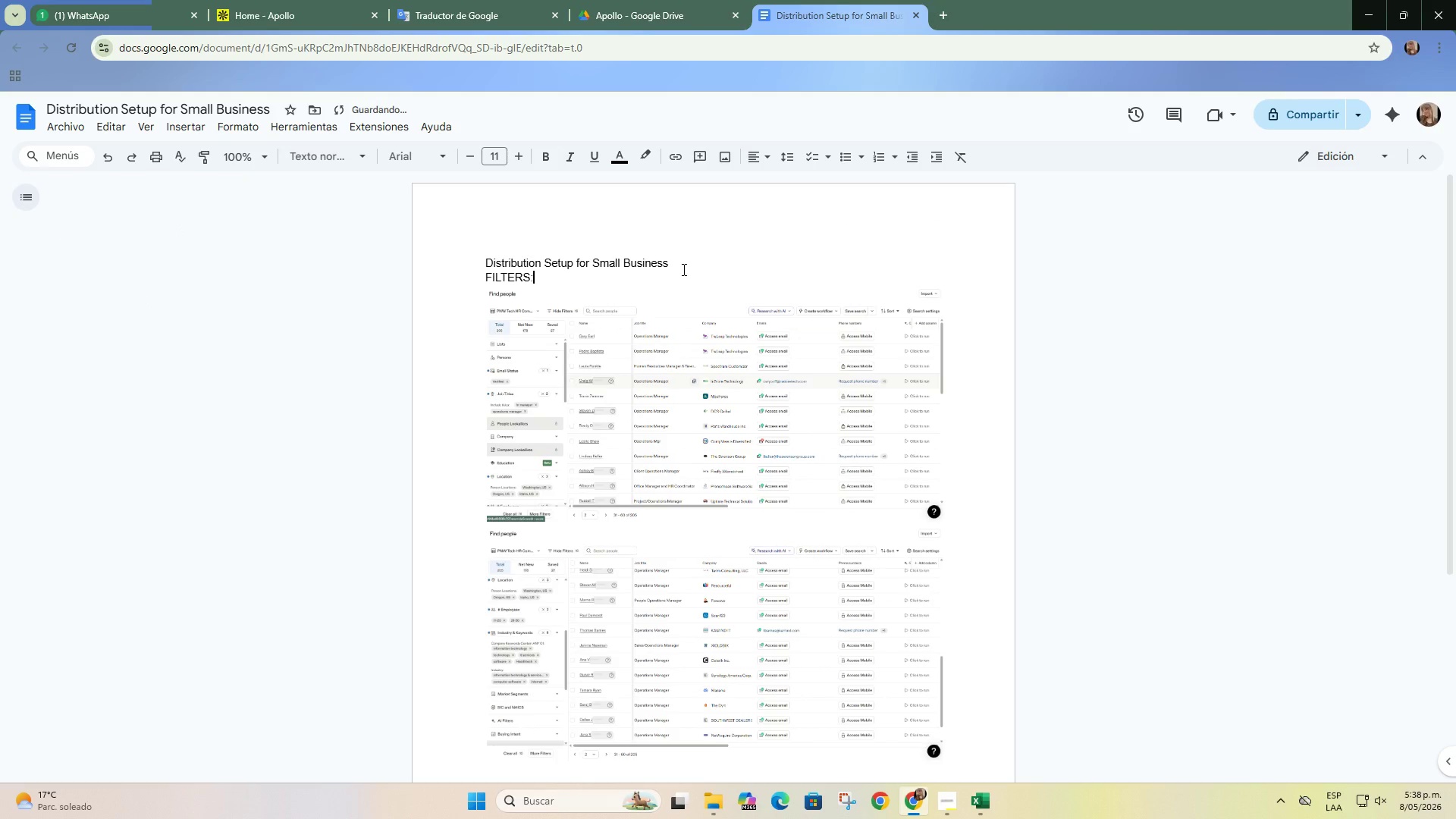 
left_click([715, 261])
 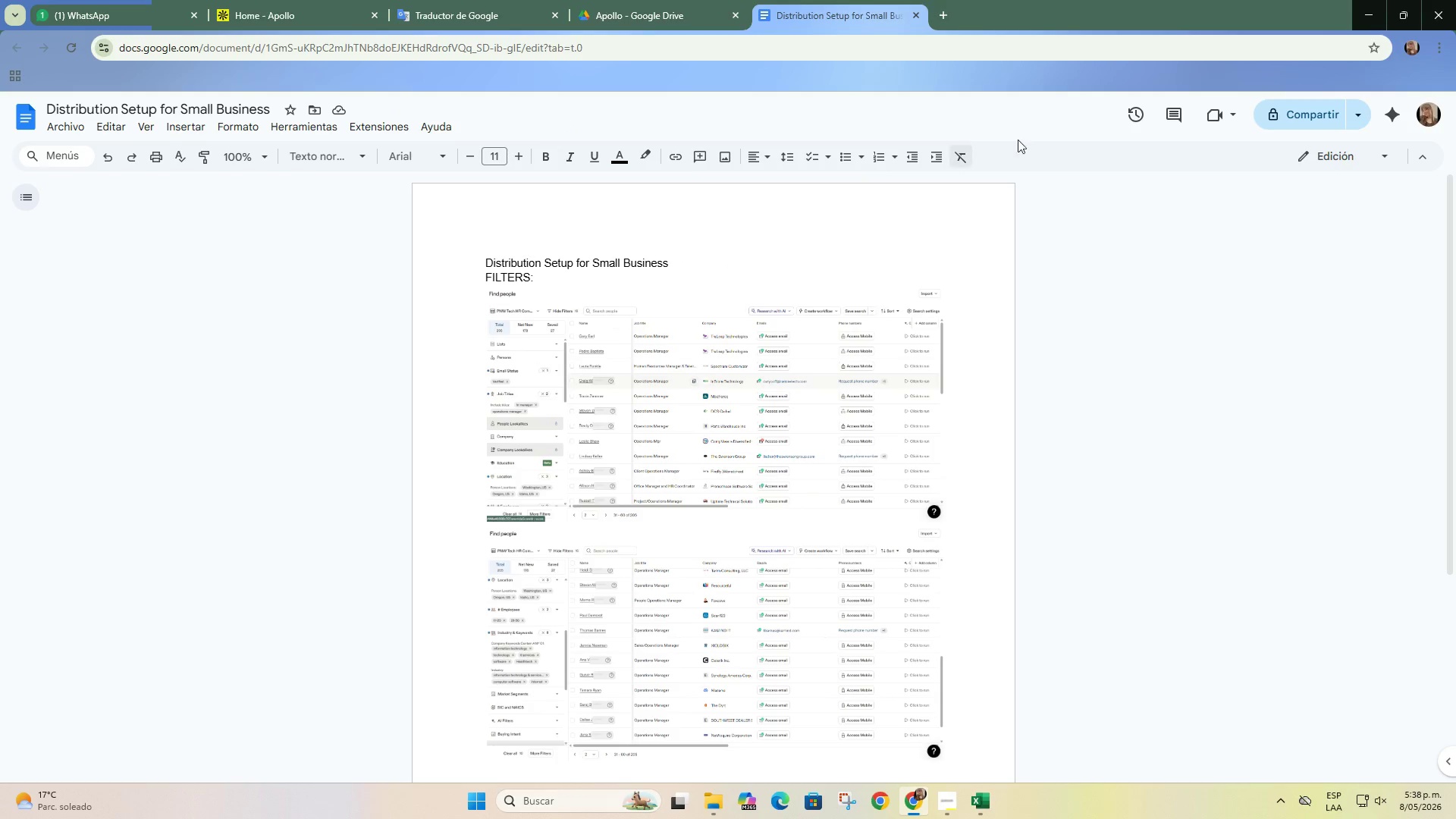 
wait(5.28)
 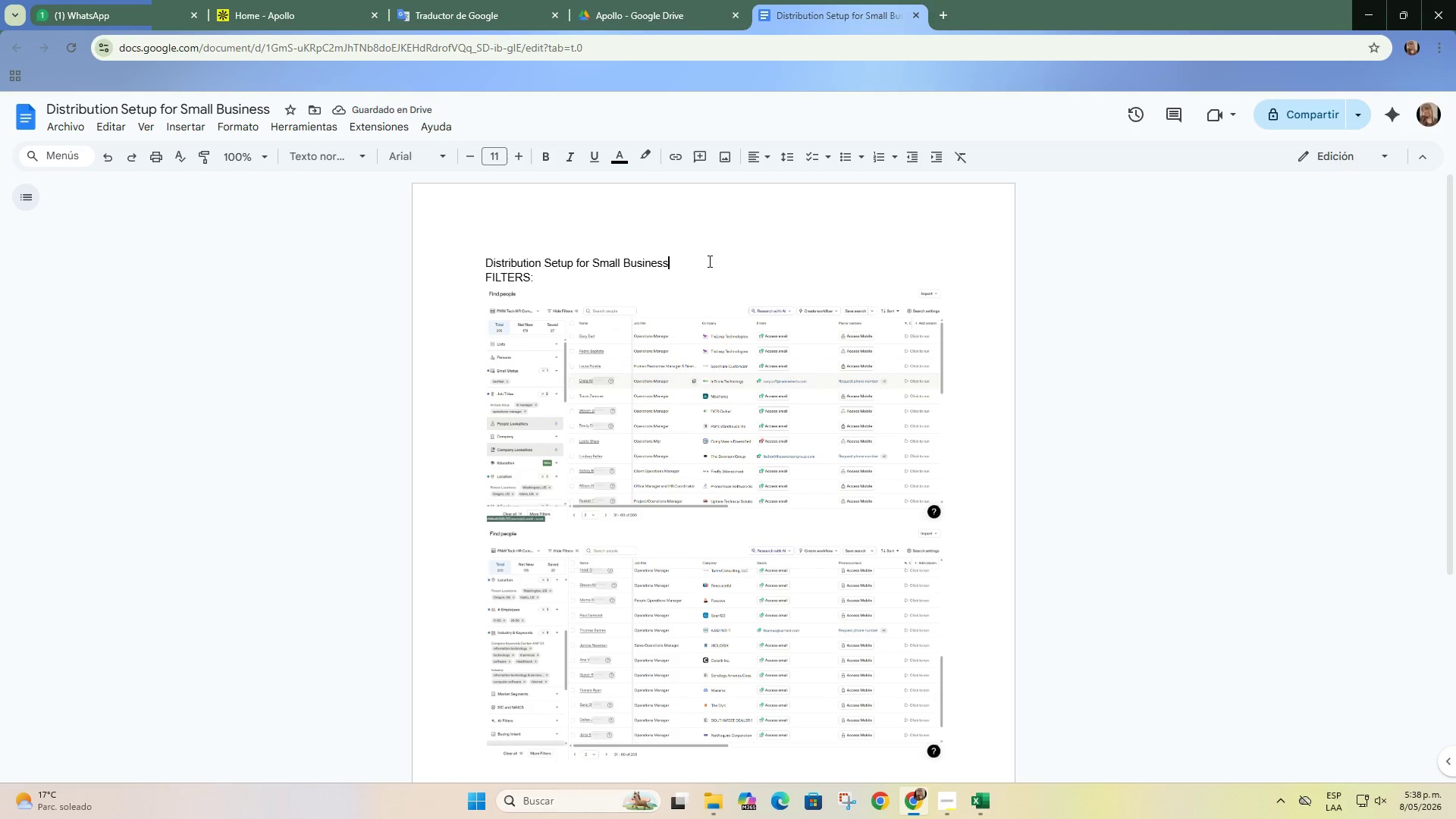 
left_click([613, 0])
 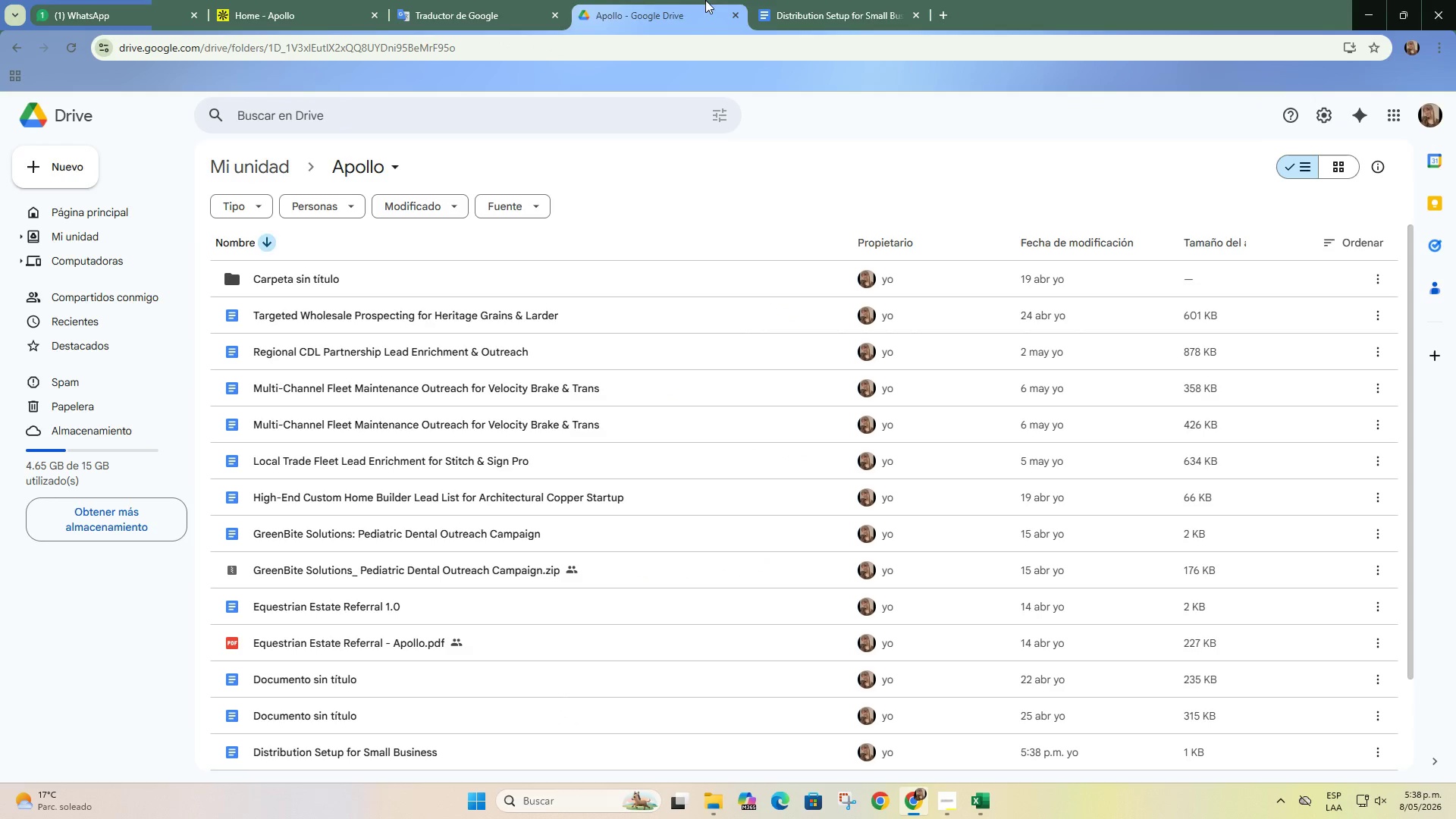 
left_click([849, 0])
 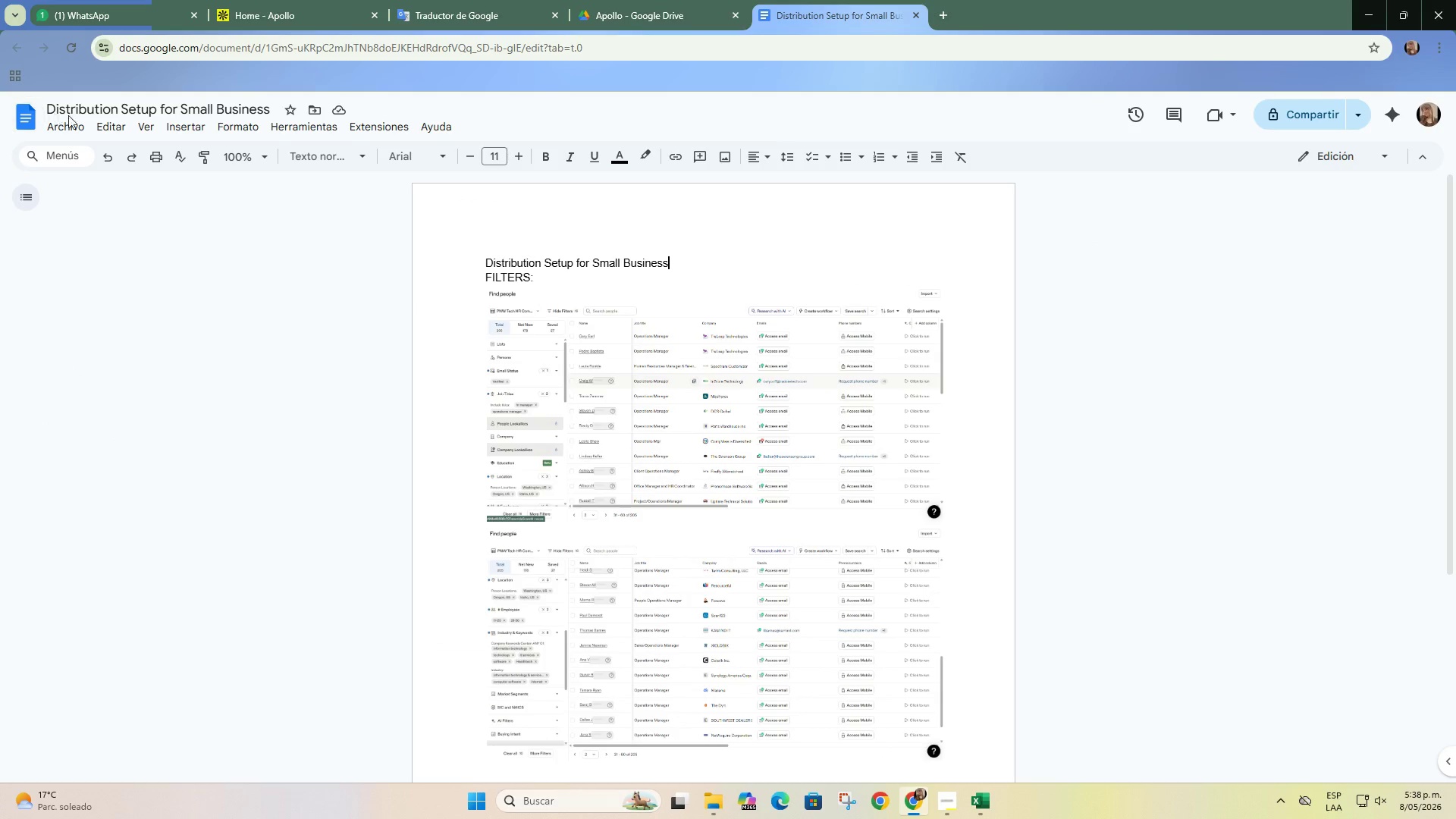 
left_click([71, 124])
 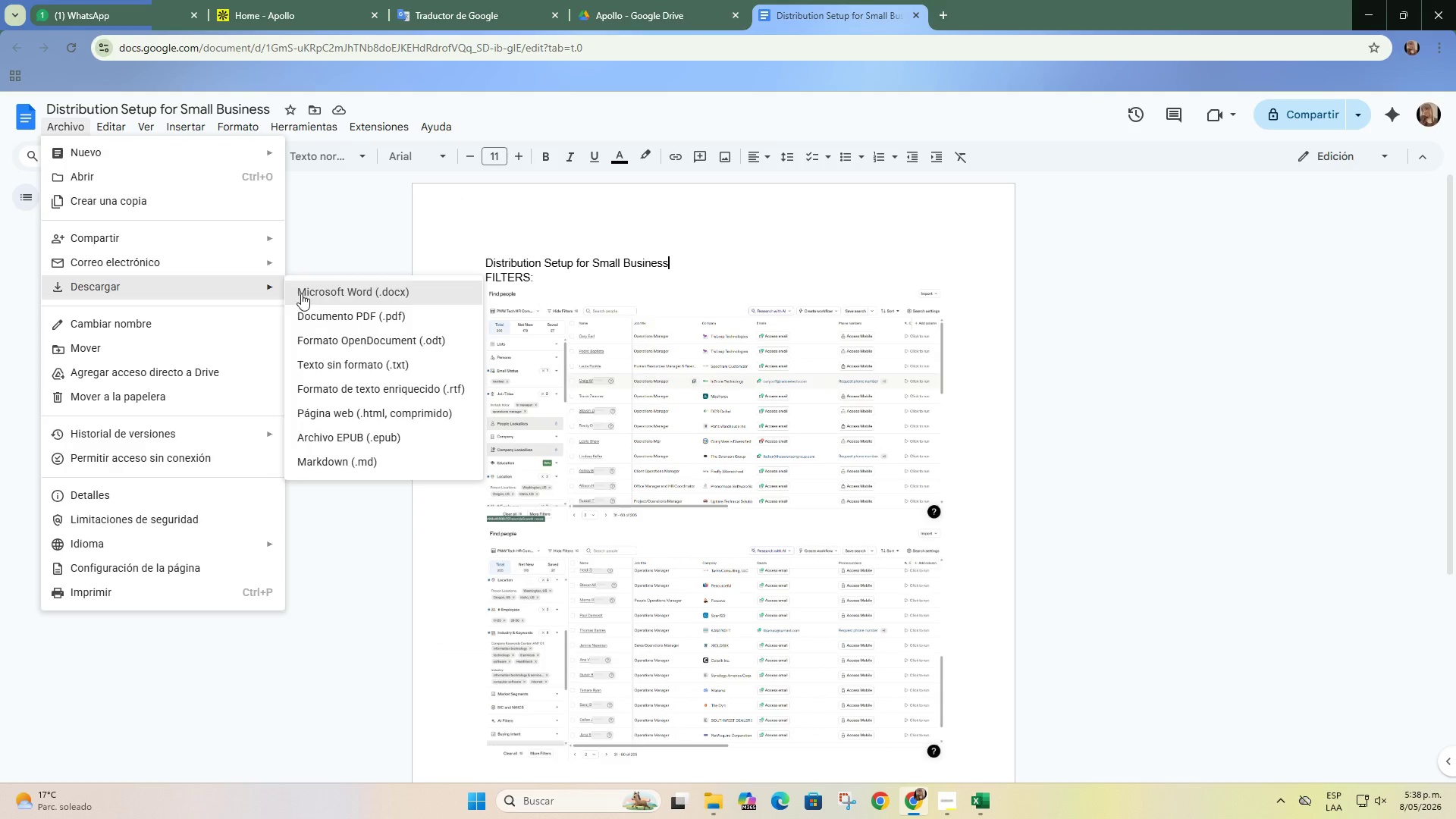 
left_click([326, 317])
 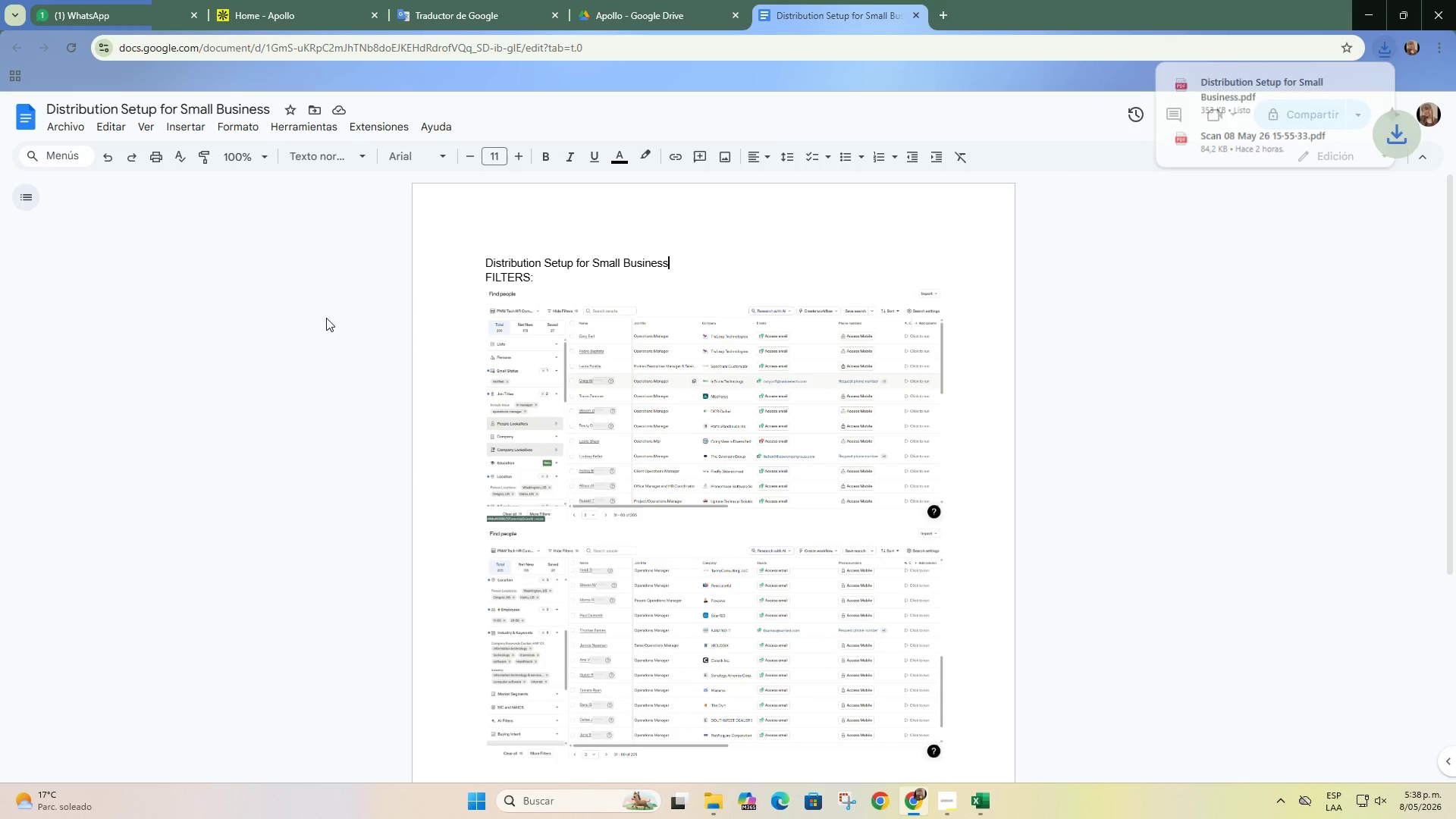 
mouse_move([274, 359])
 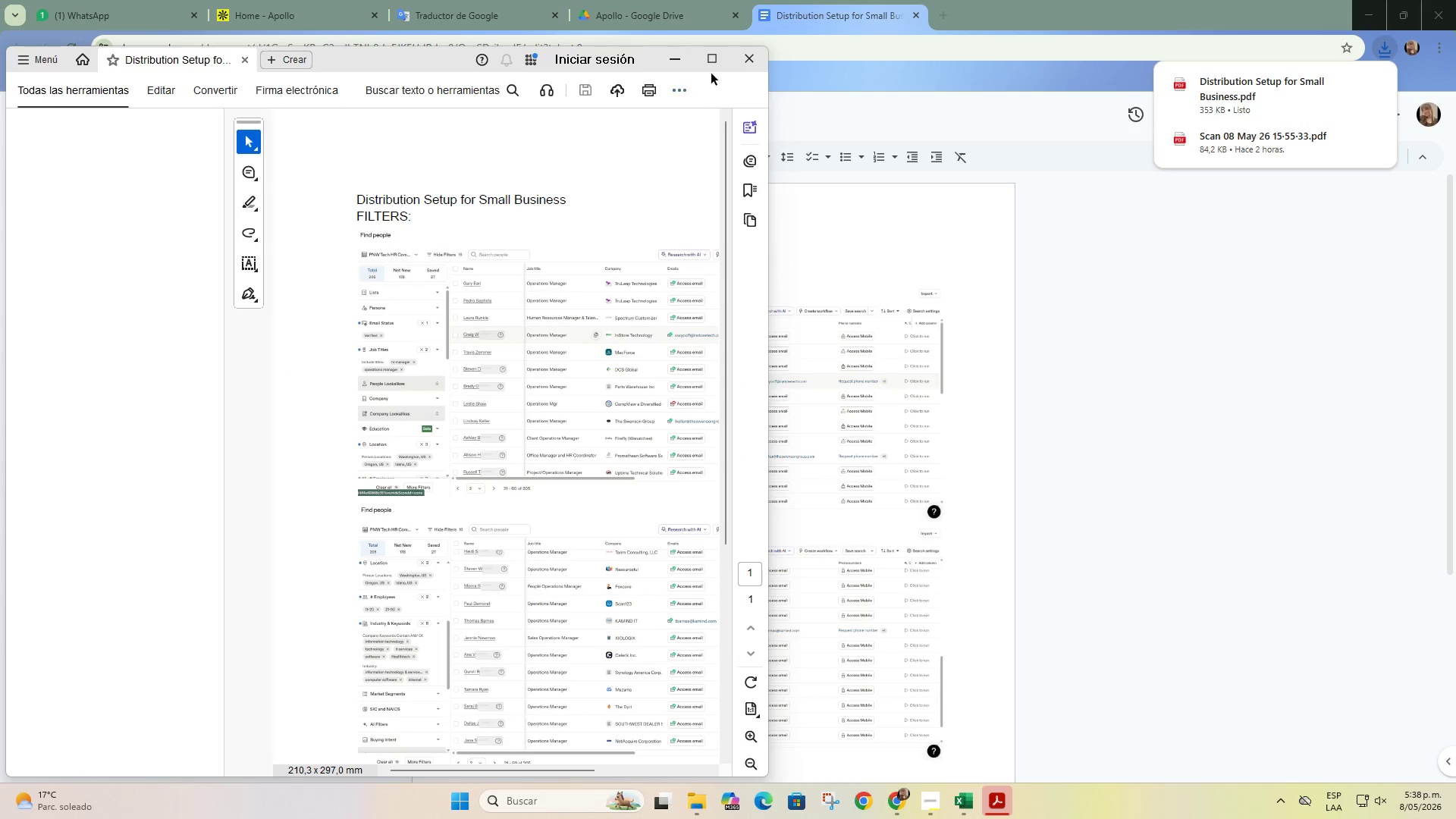 
left_click([735, 64])
 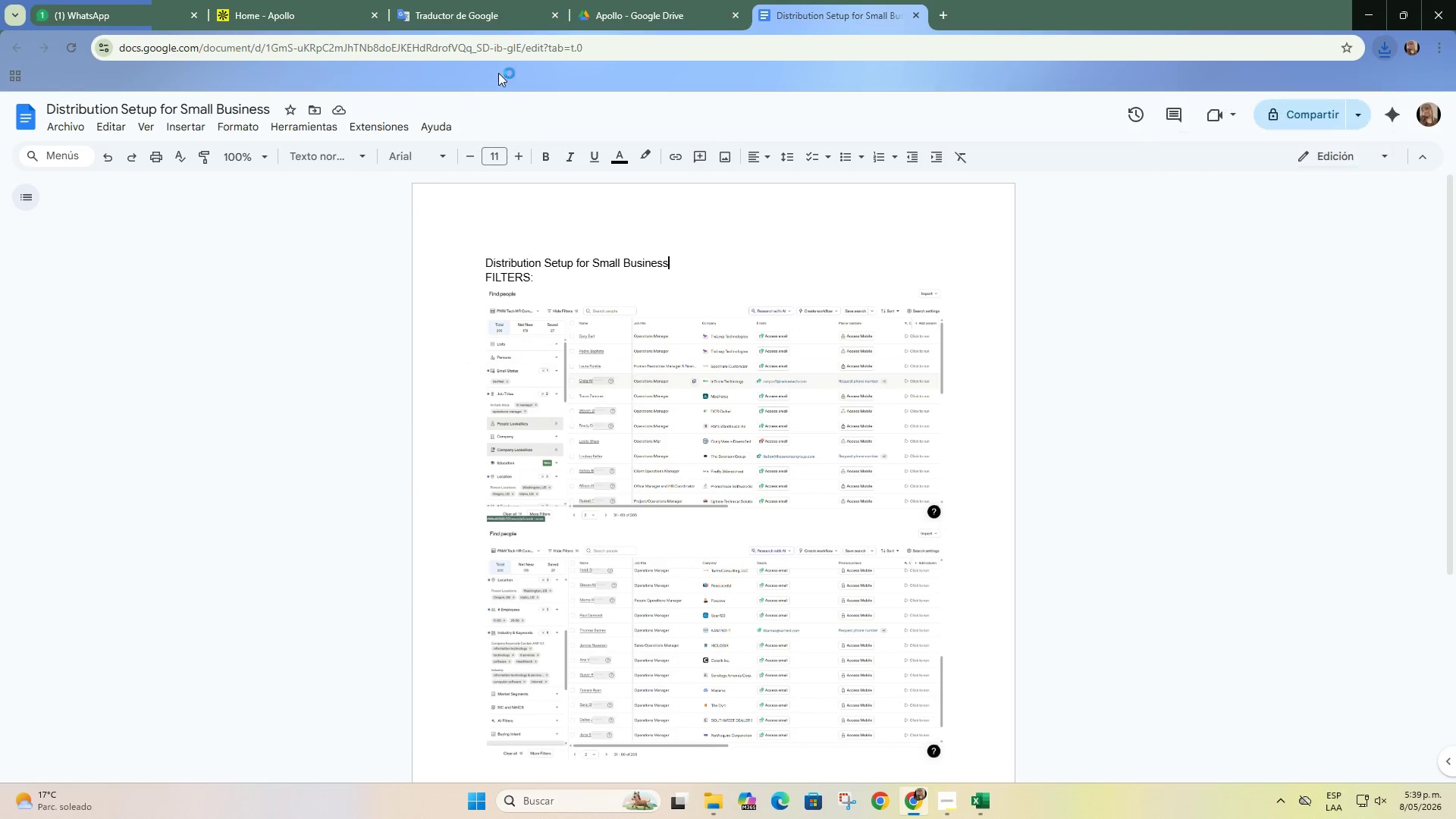 
left_click([491, 0])
 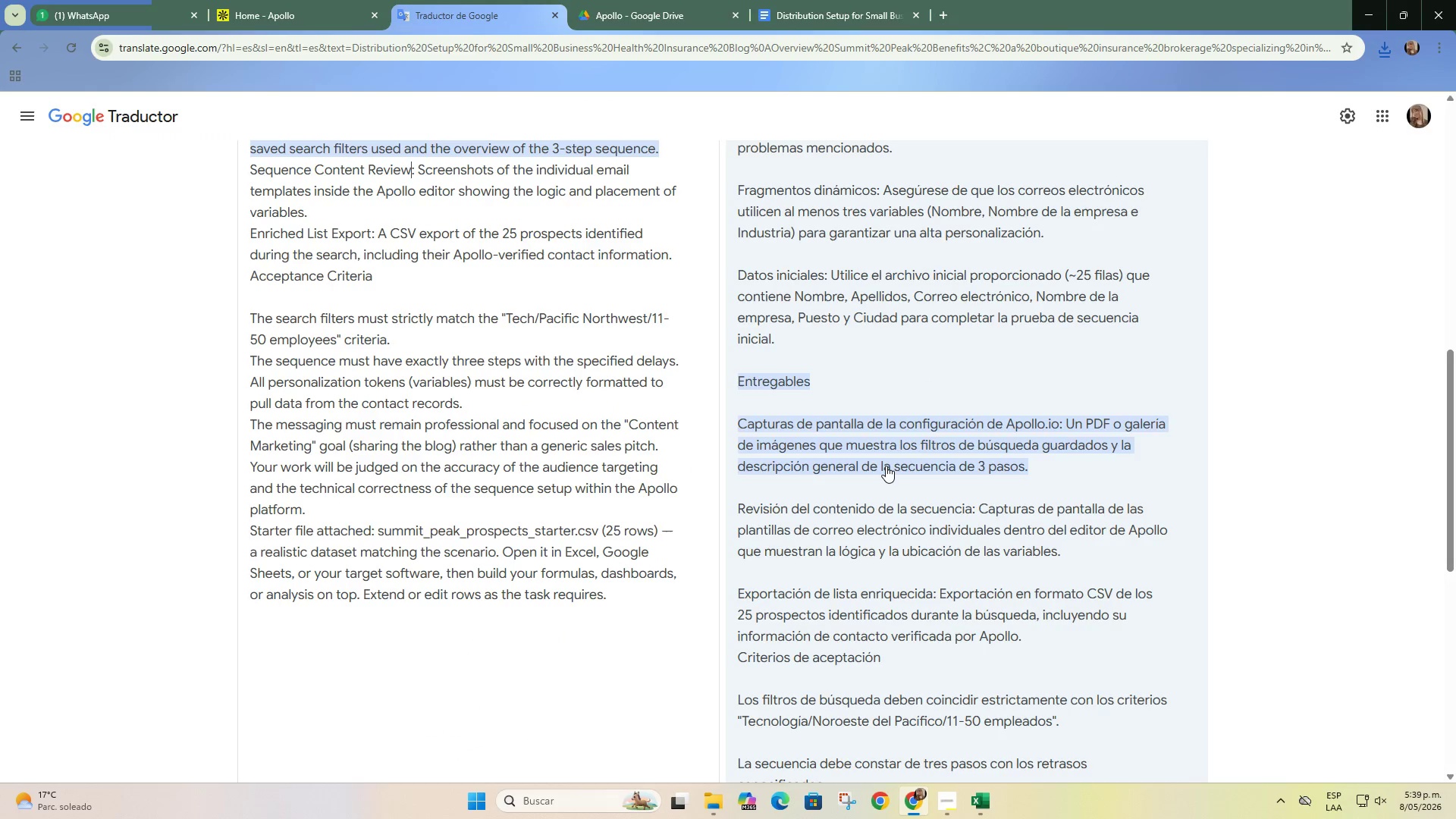 
scroll: coordinate [871, 469], scroll_direction: down, amount: 1.0
 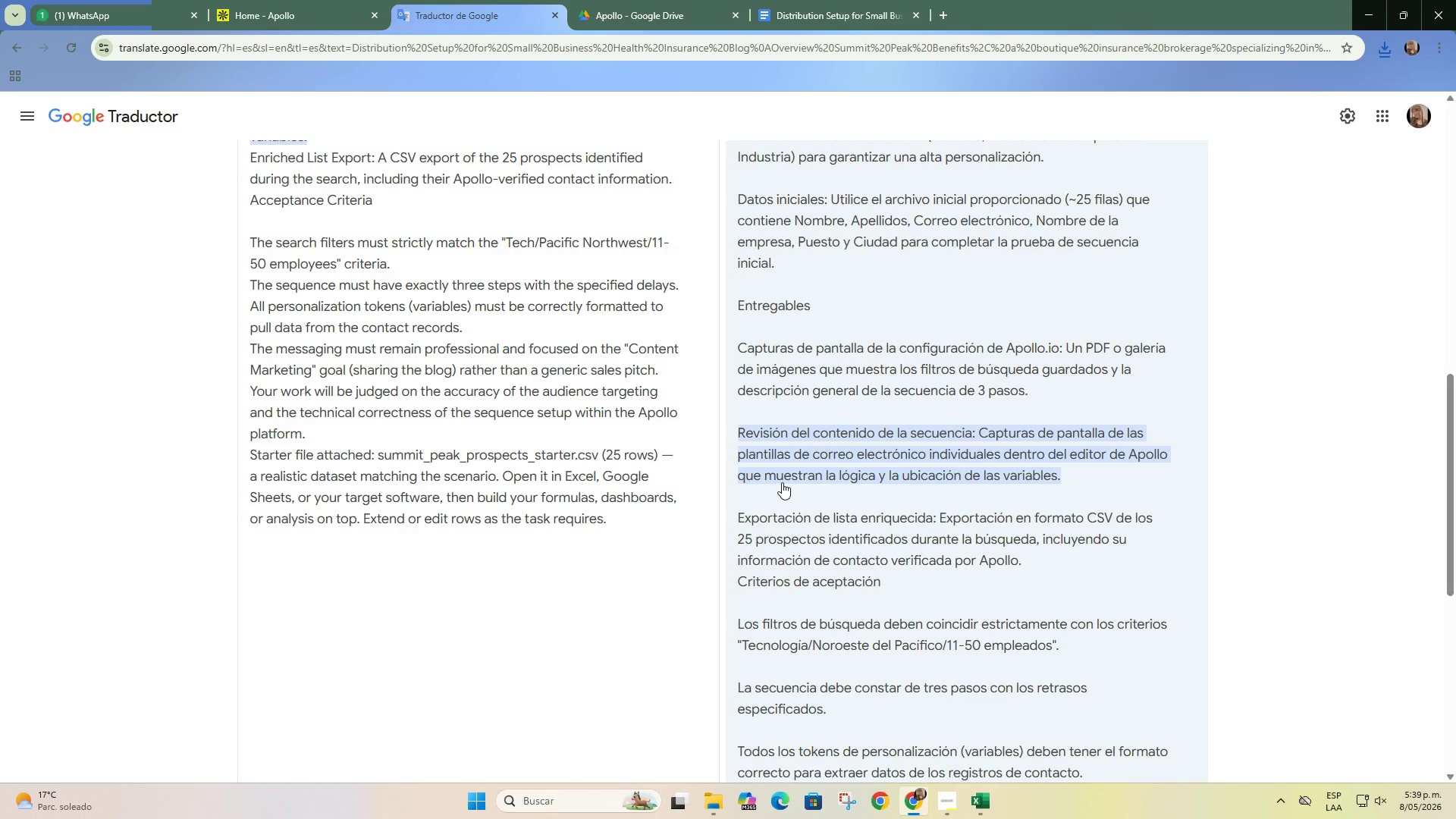 
wait(12.42)
 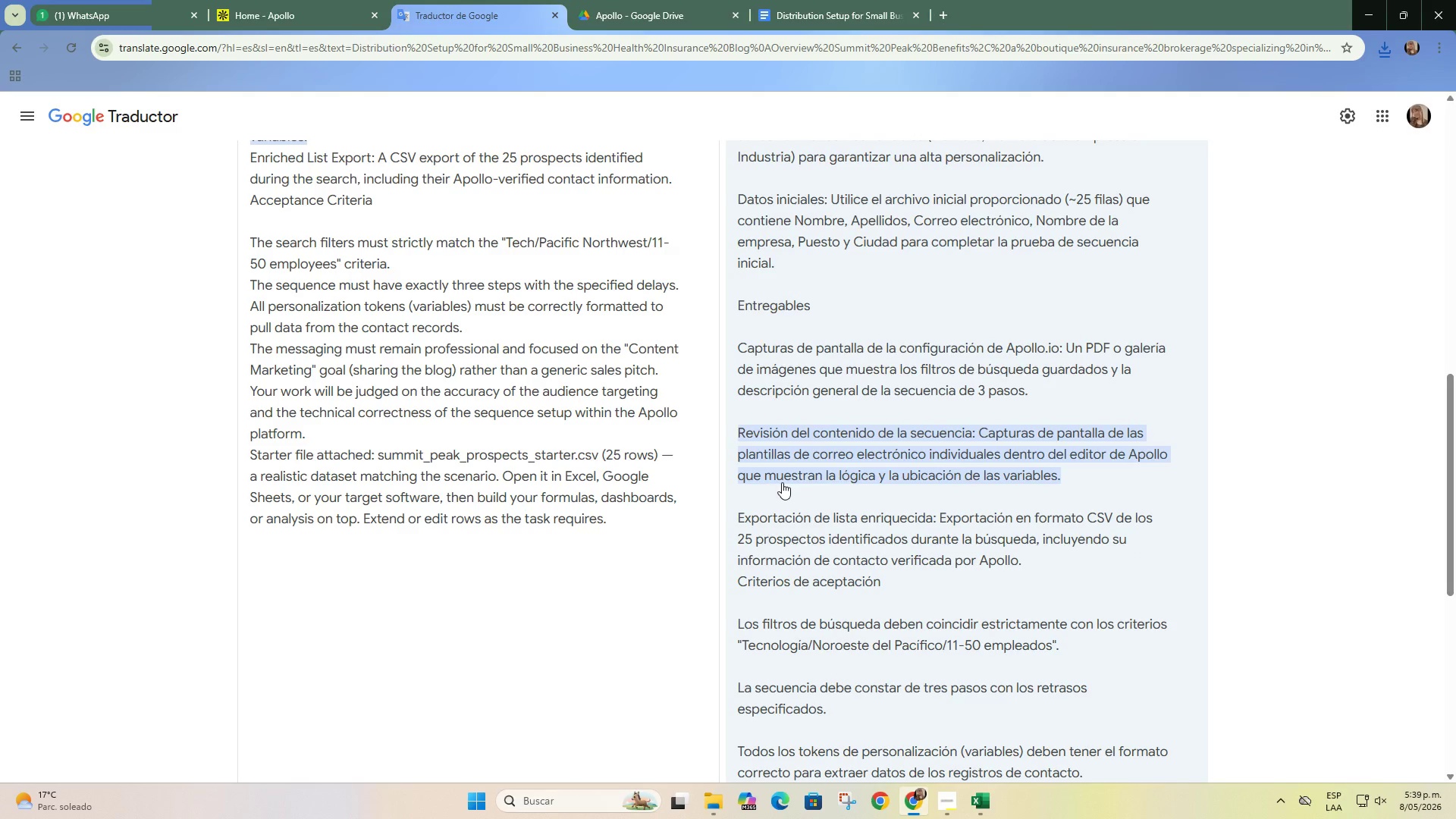 
left_click([306, 0])
 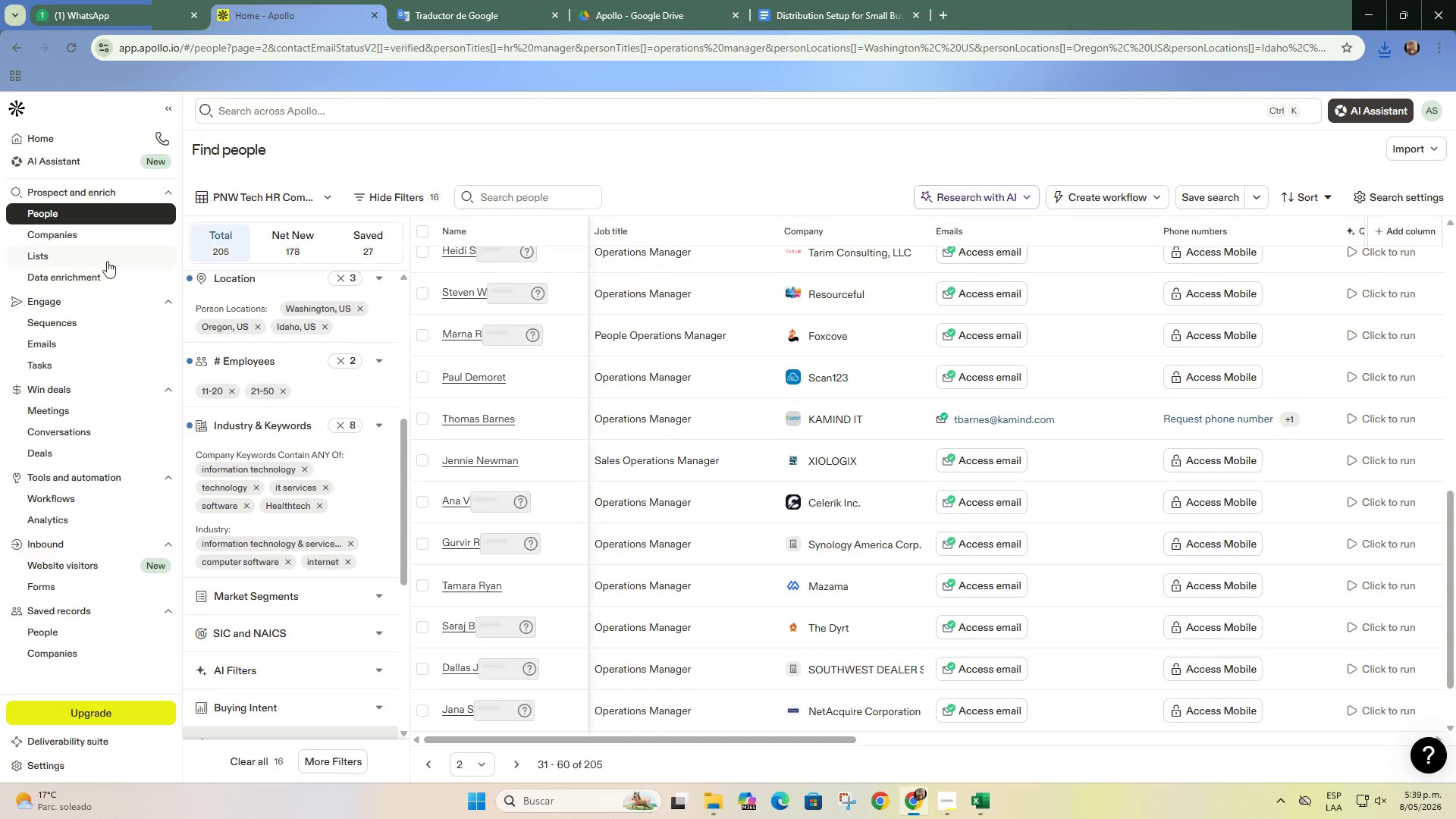 
left_click([102, 249])
 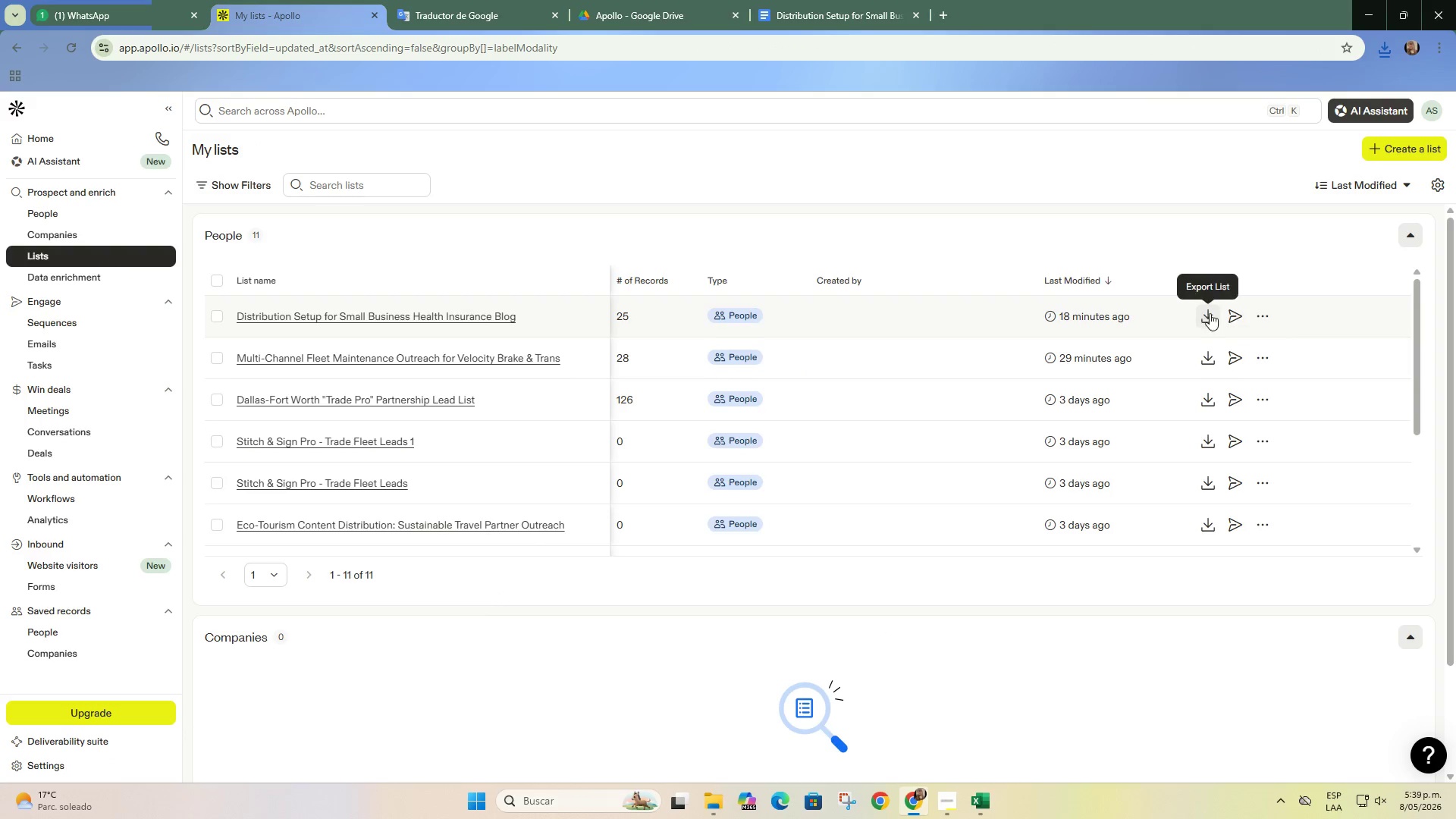 
wait(6.03)
 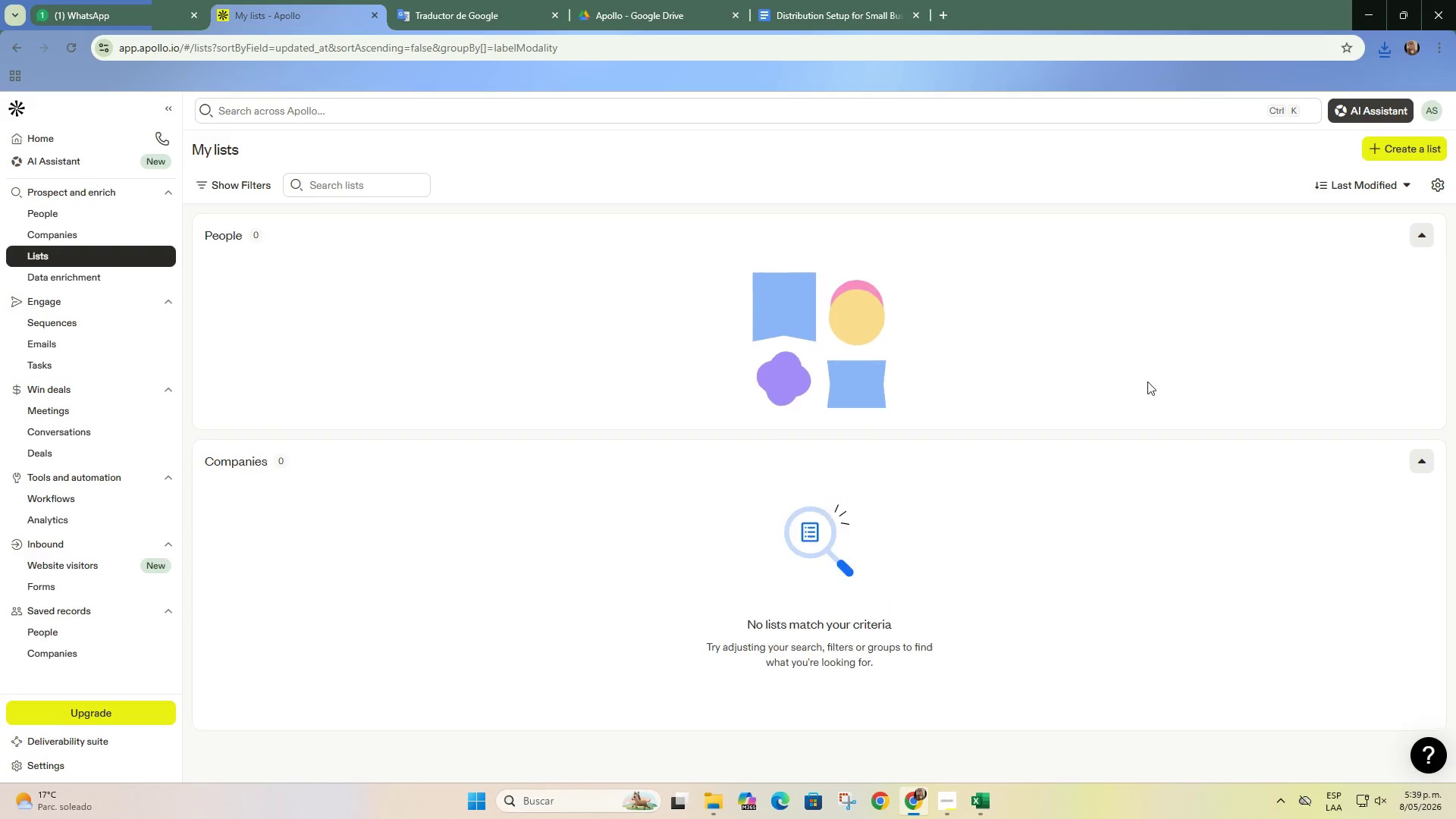 
left_click([1206, 315])
 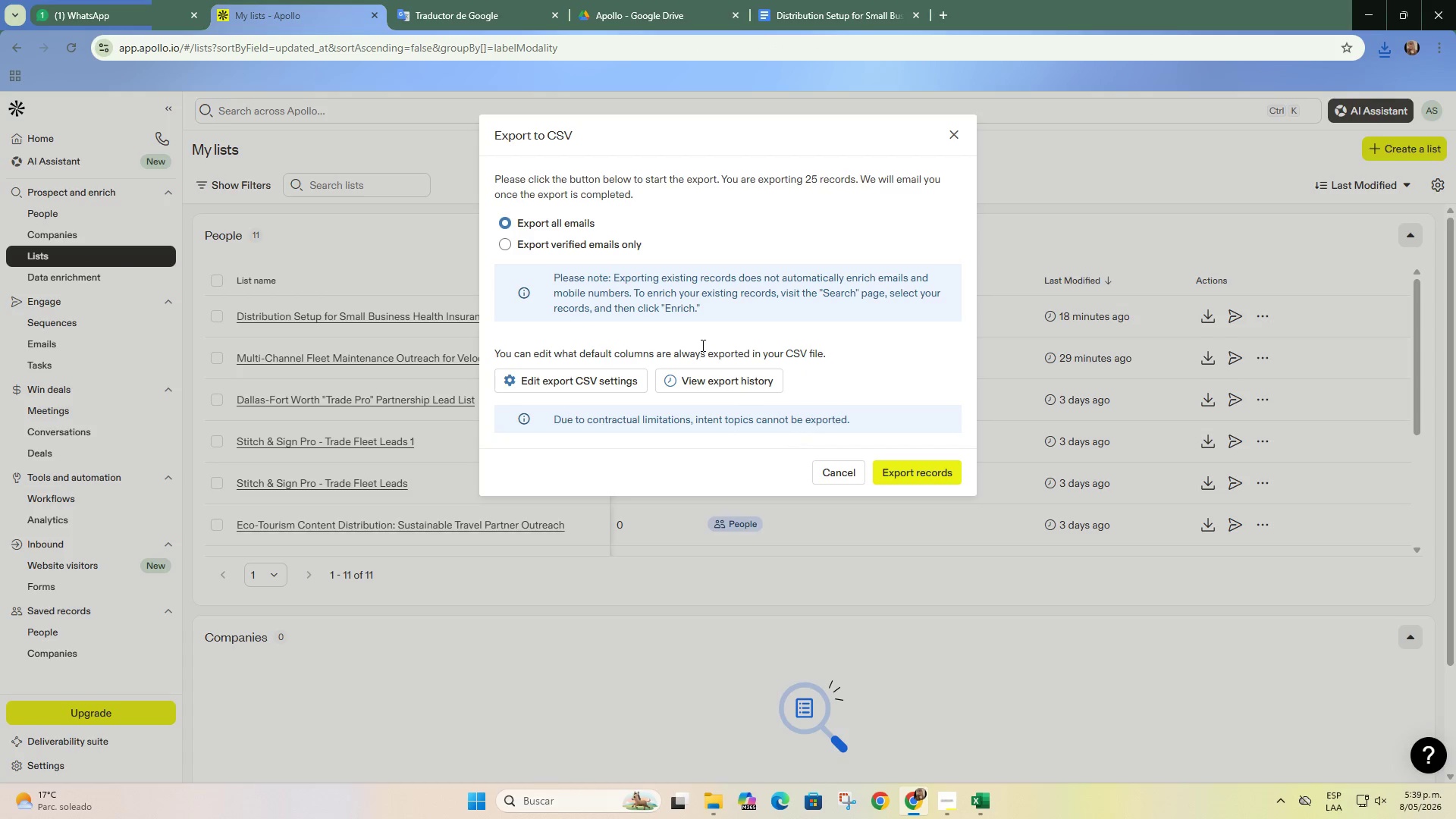 
left_click([606, 246])
 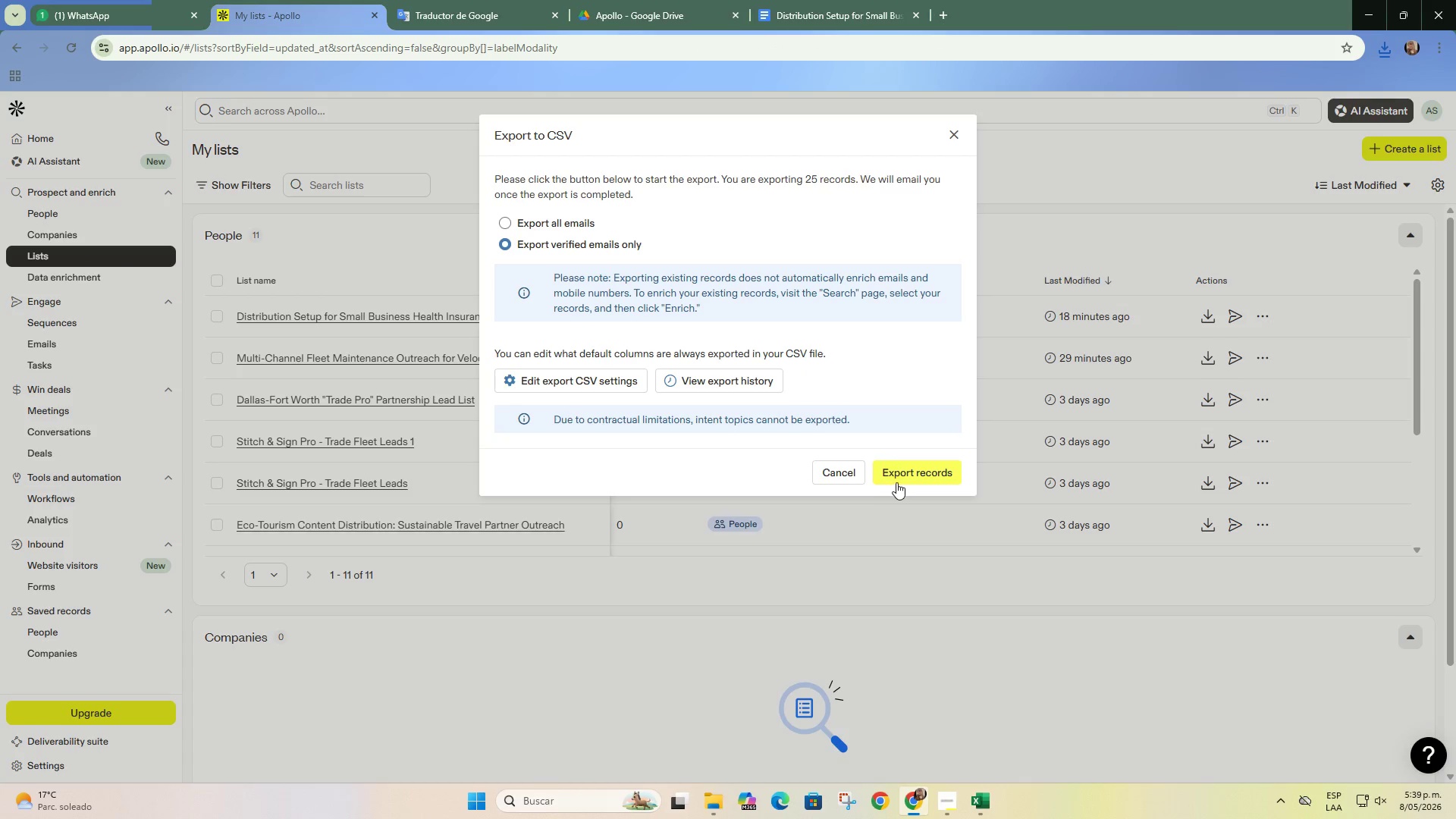 
left_click([909, 479])
 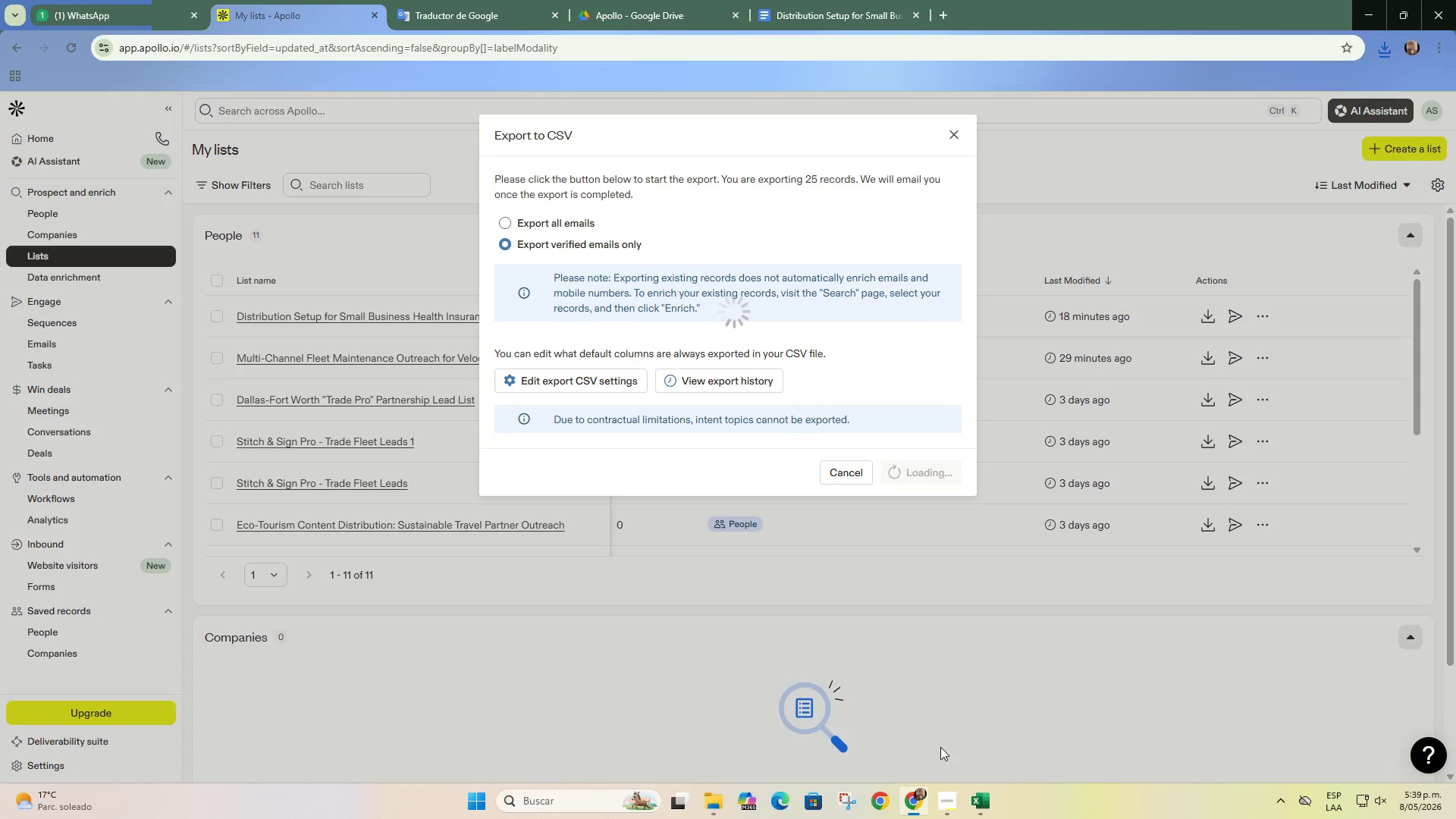 
left_click([940, 738])
 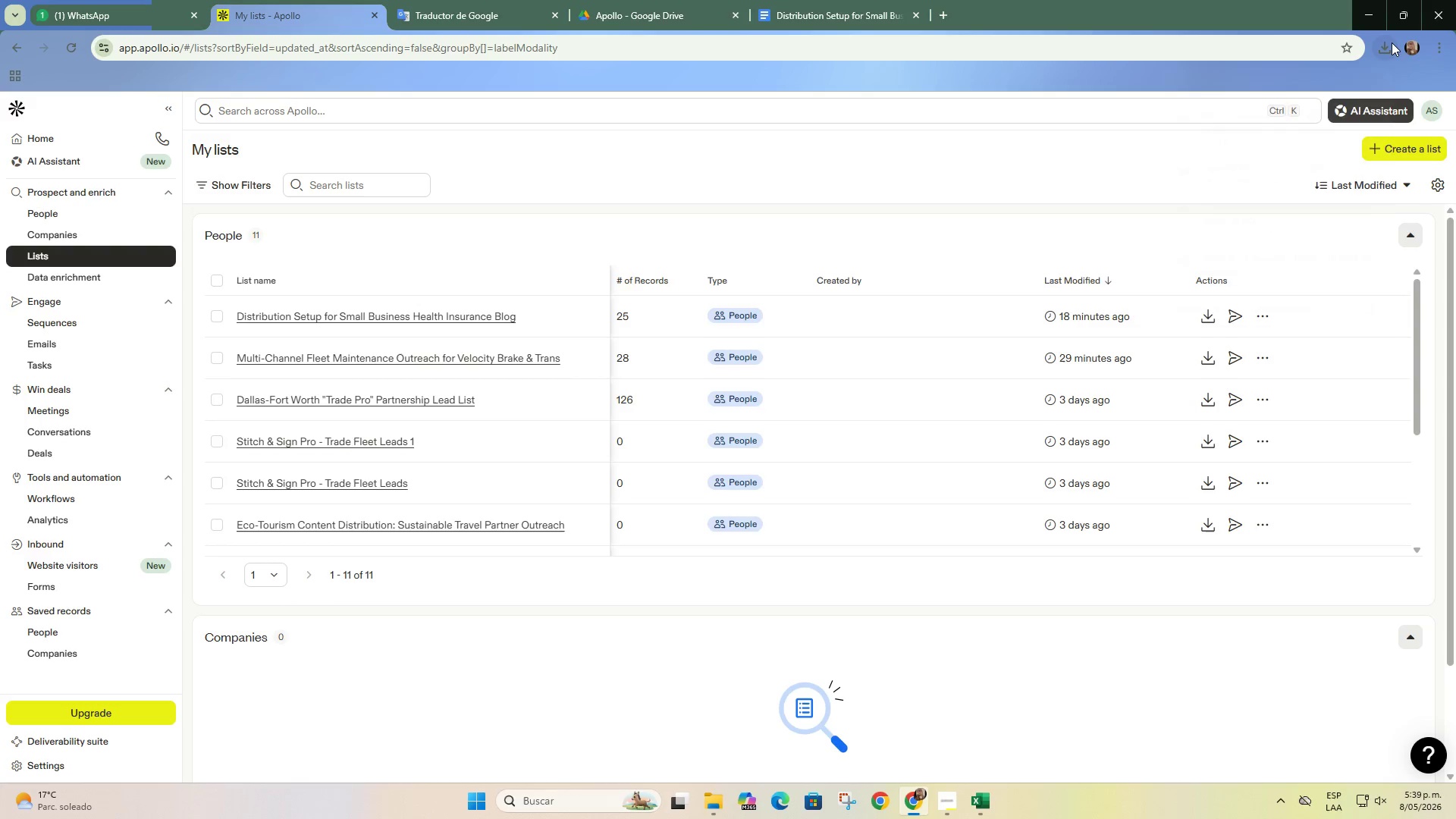 
left_click([1135, 670])
 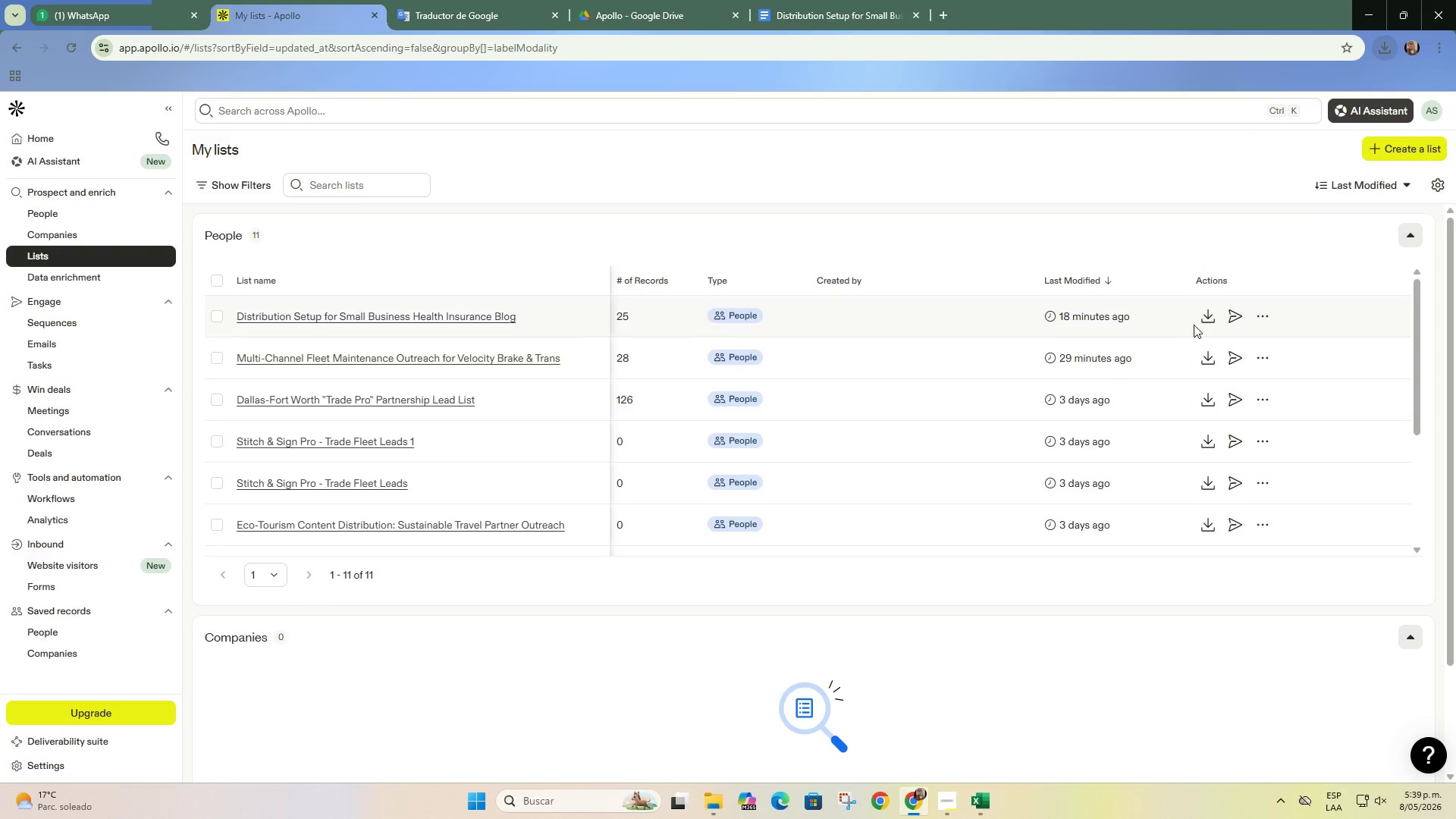 
left_click([1204, 313])
 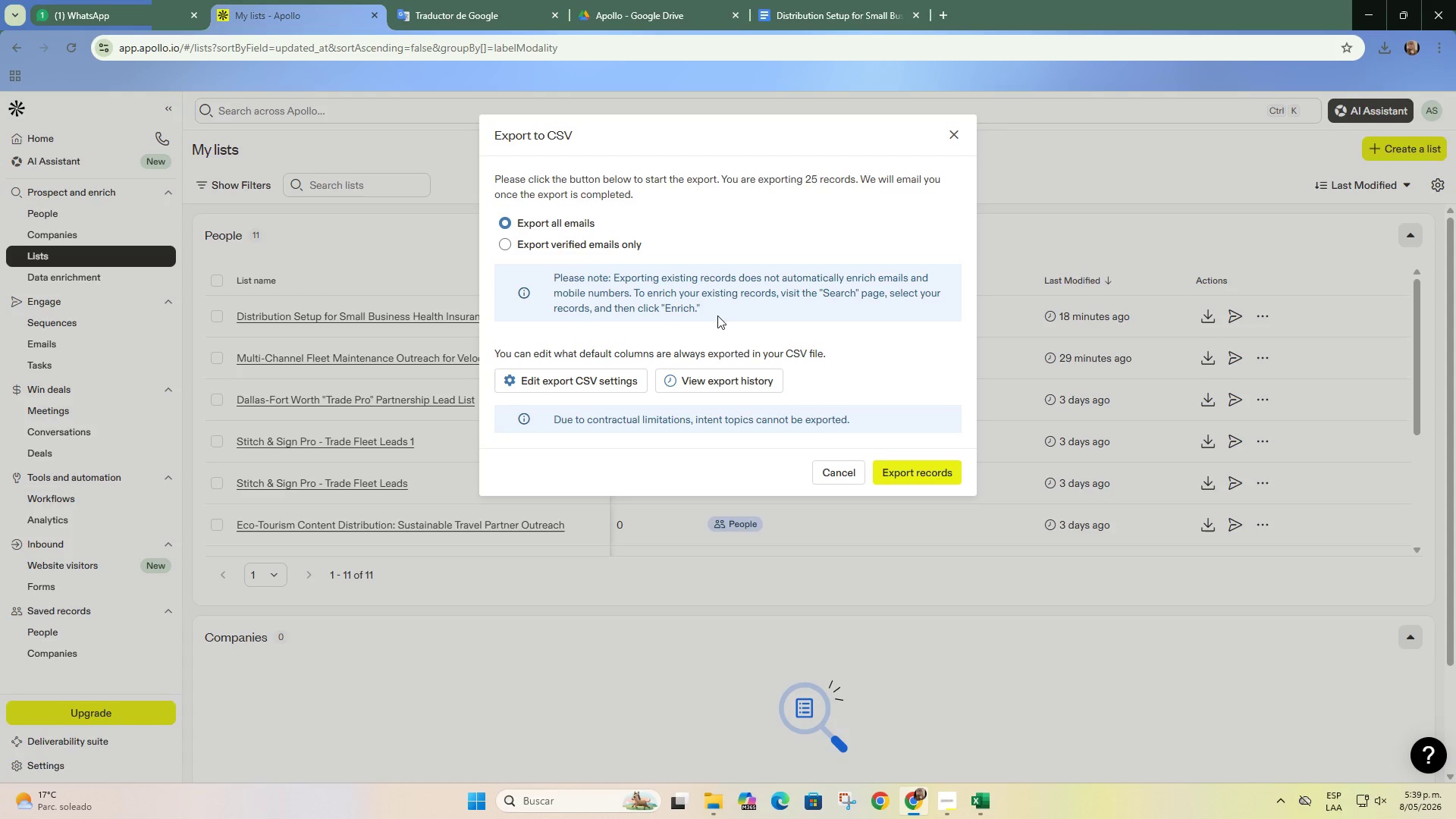 
left_click([586, 247])
 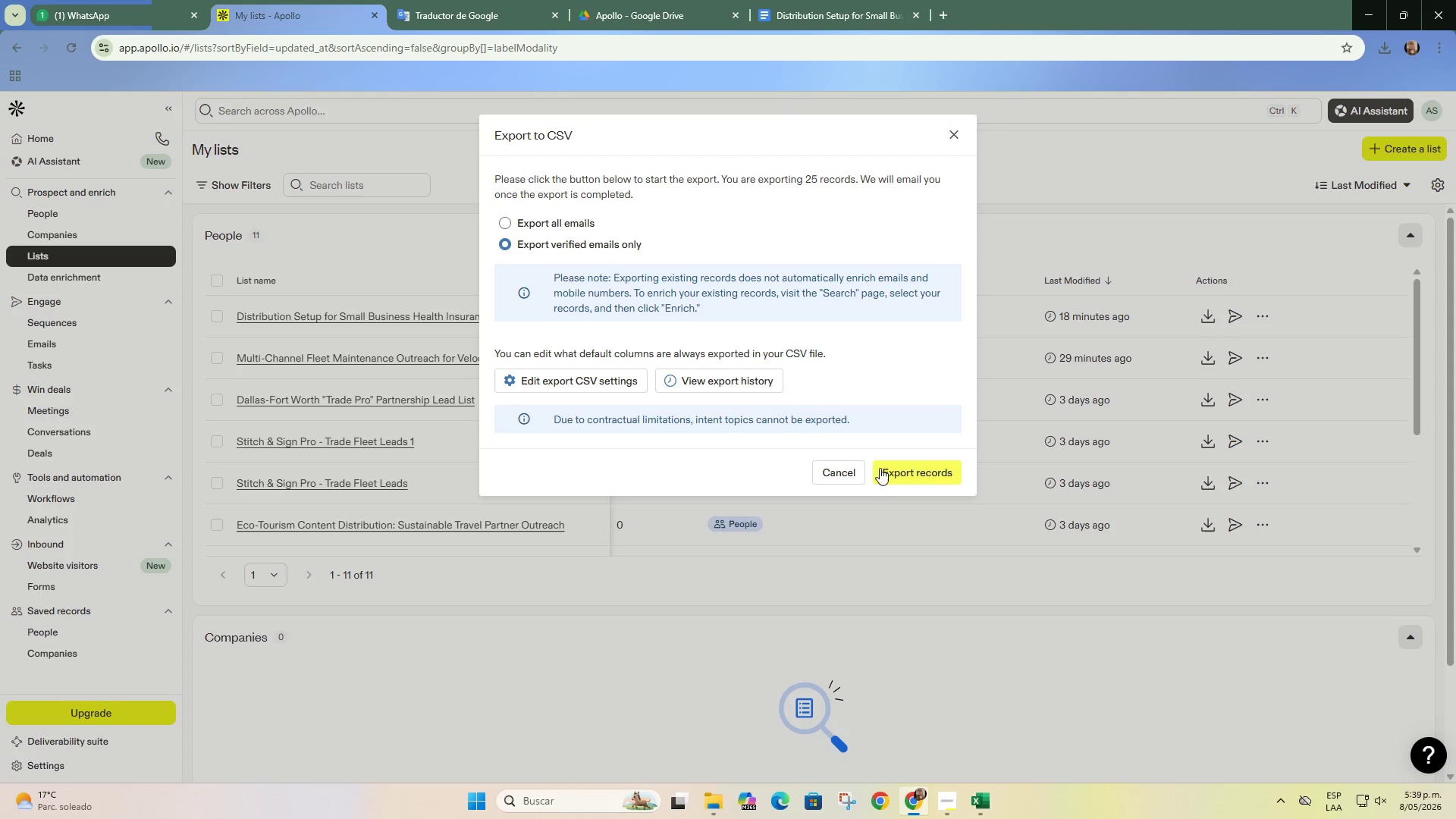 
left_click([898, 478])
 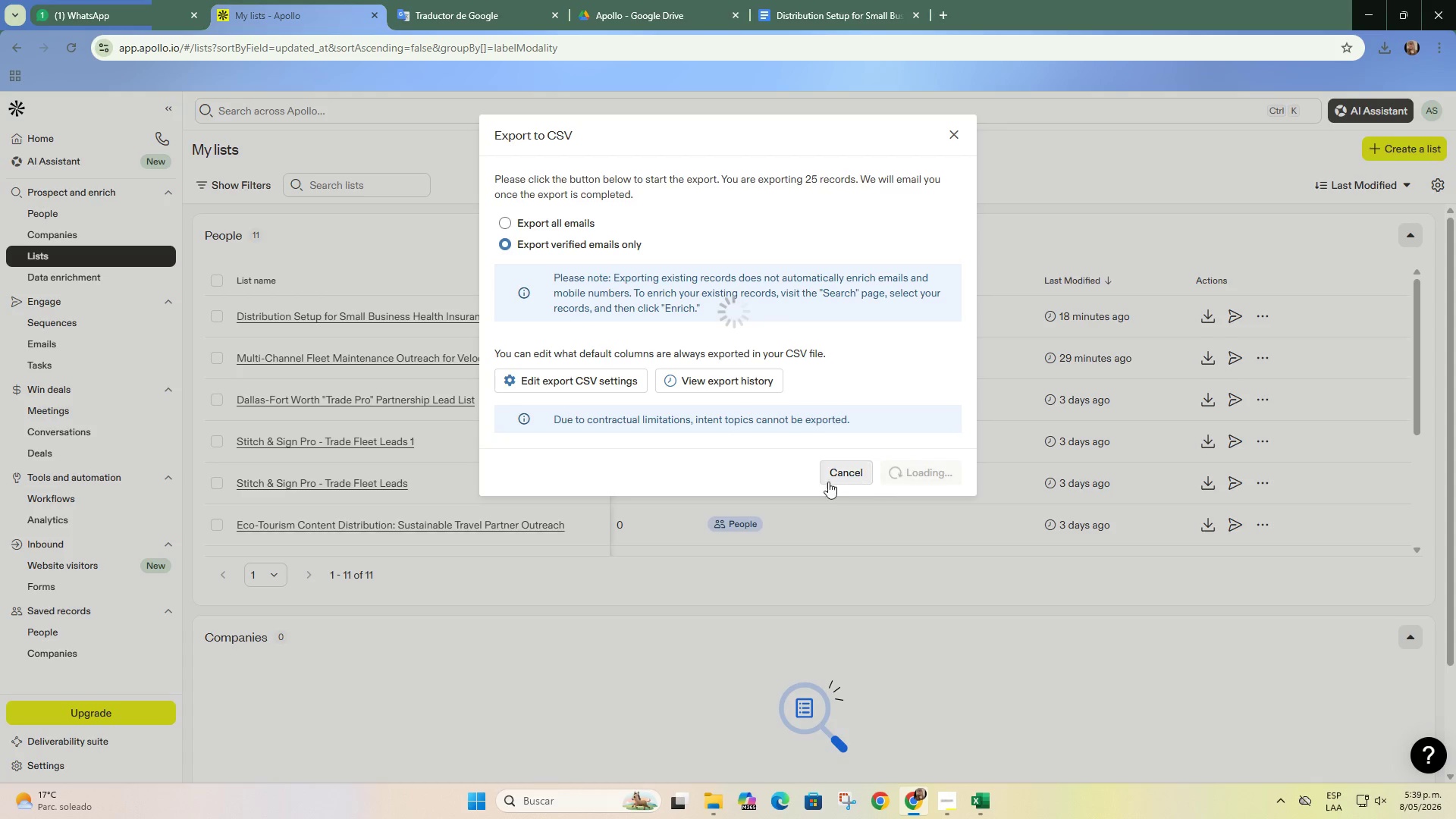 
mouse_move([800, 479])
 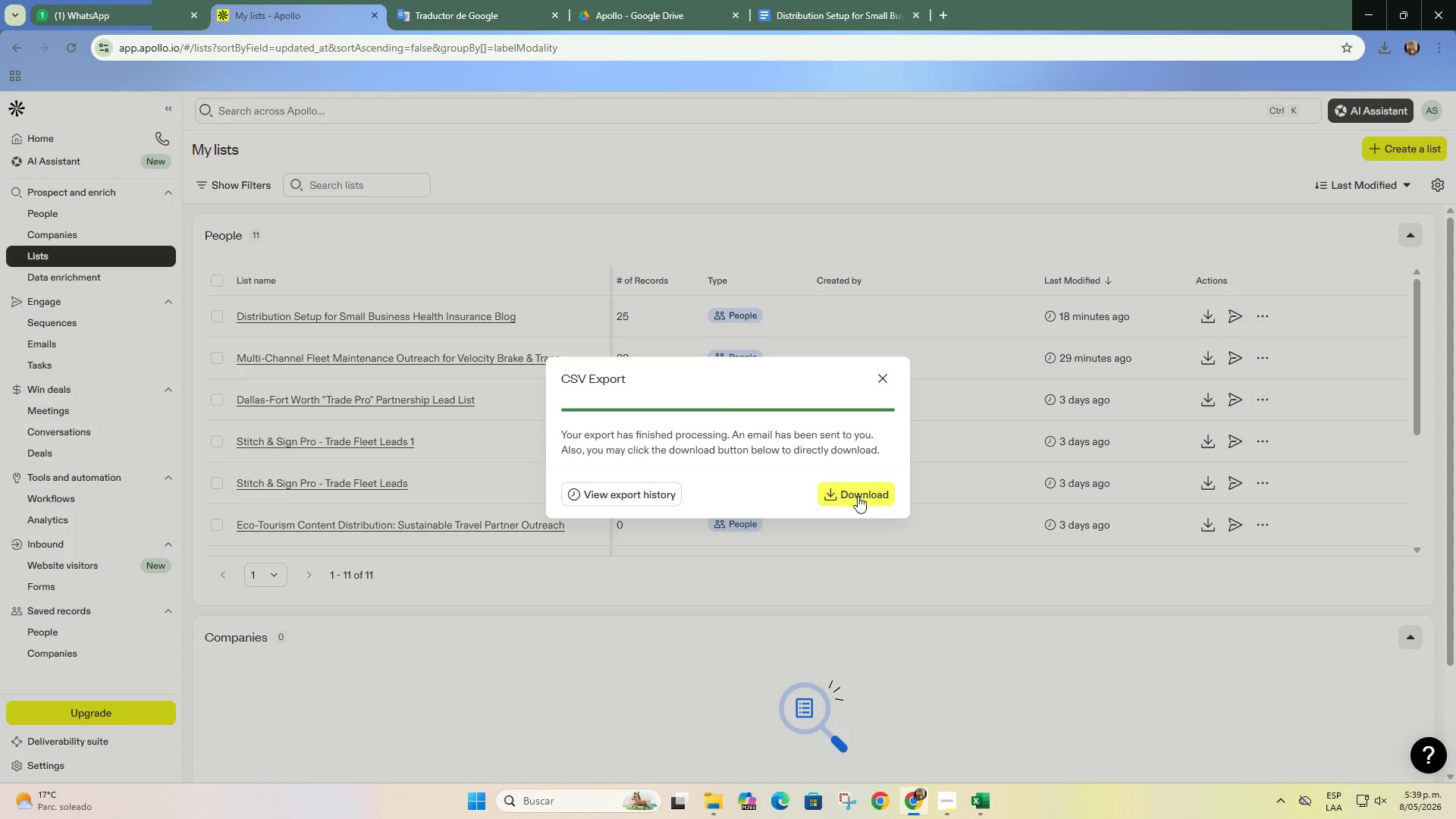 
left_click([858, 496])
 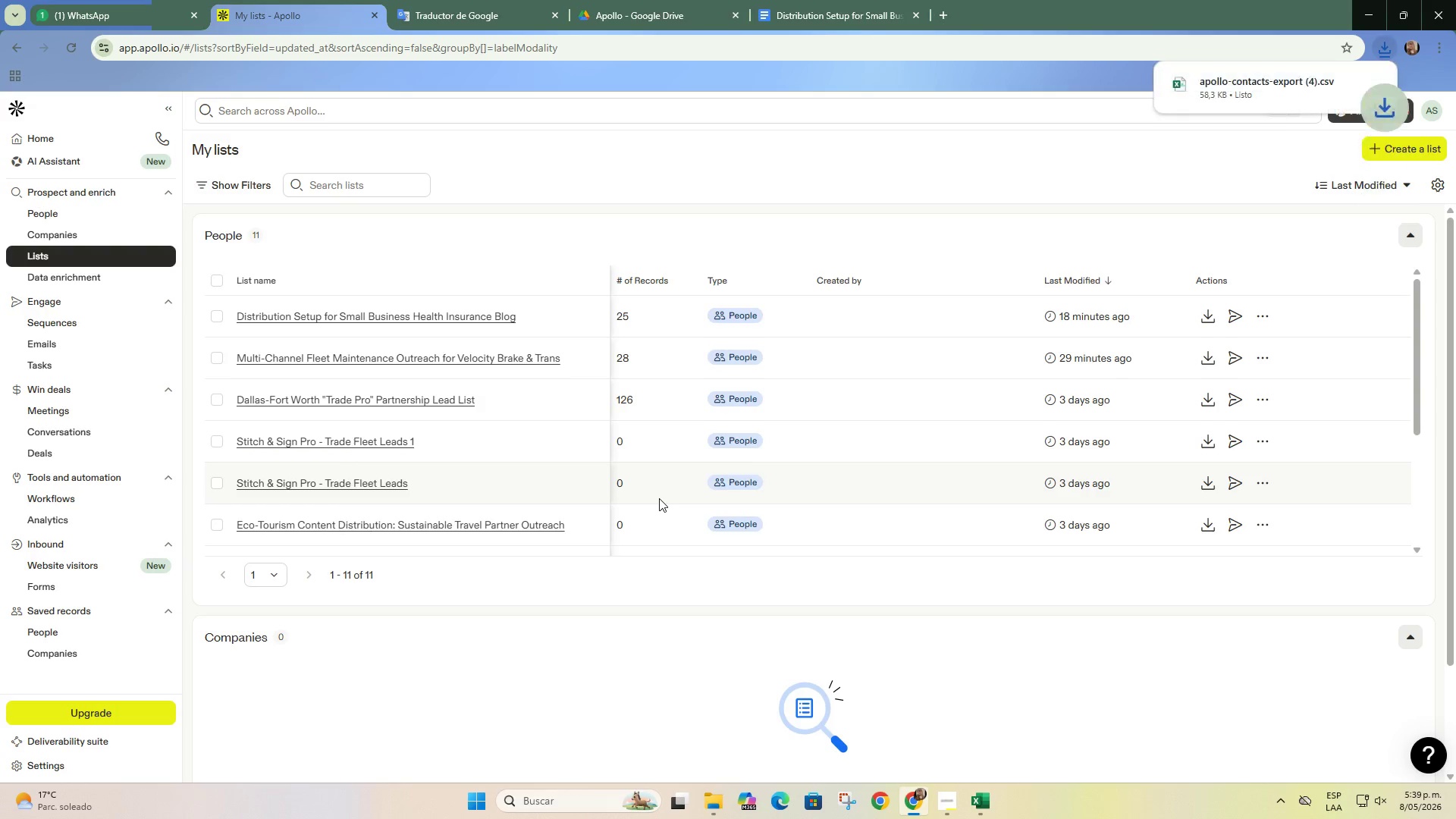 
left_click([1245, 93])
 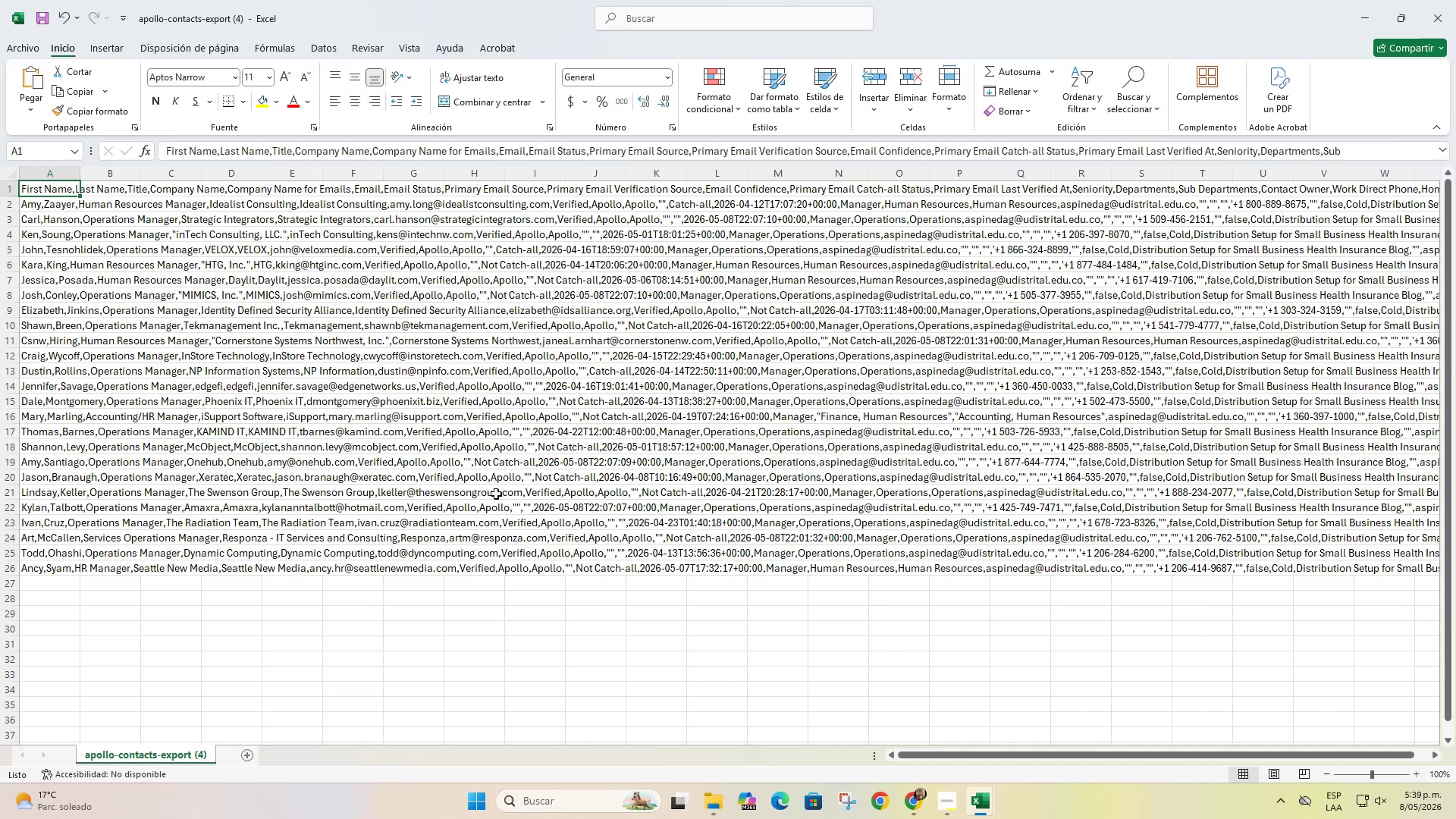 
left_click([67, 173])
 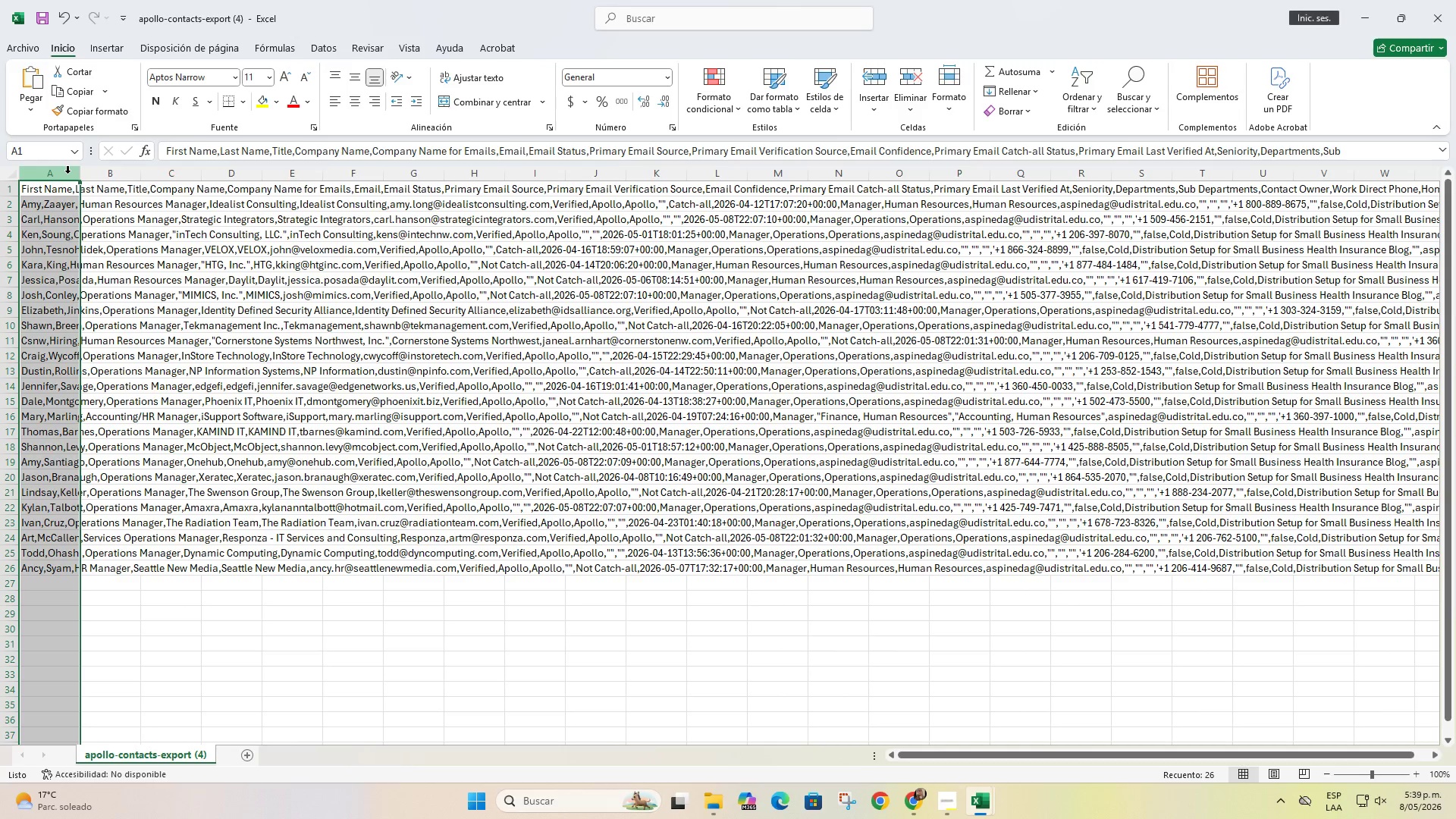 
right_click([67, 173])
 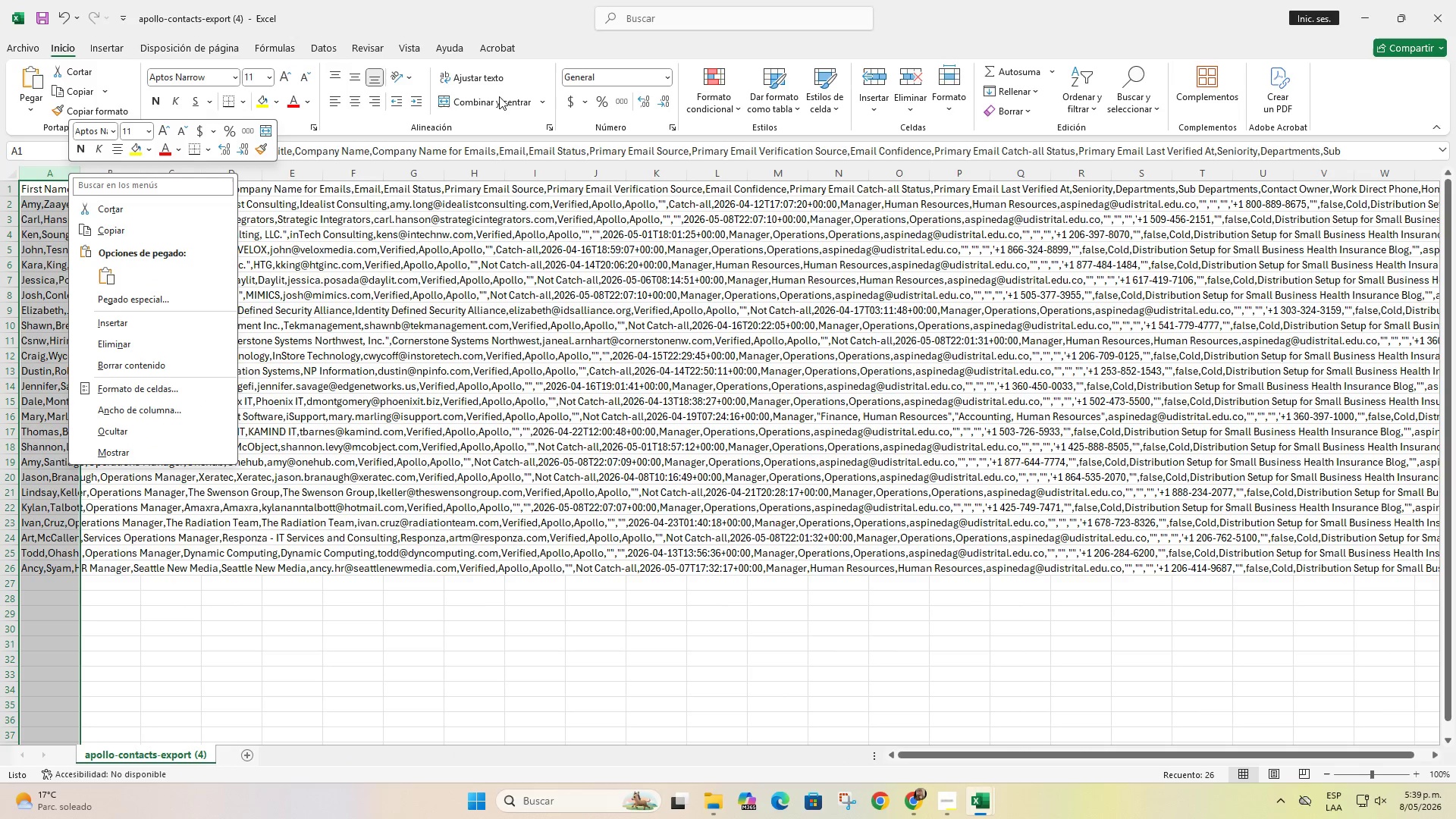 
left_click([325, 52])
 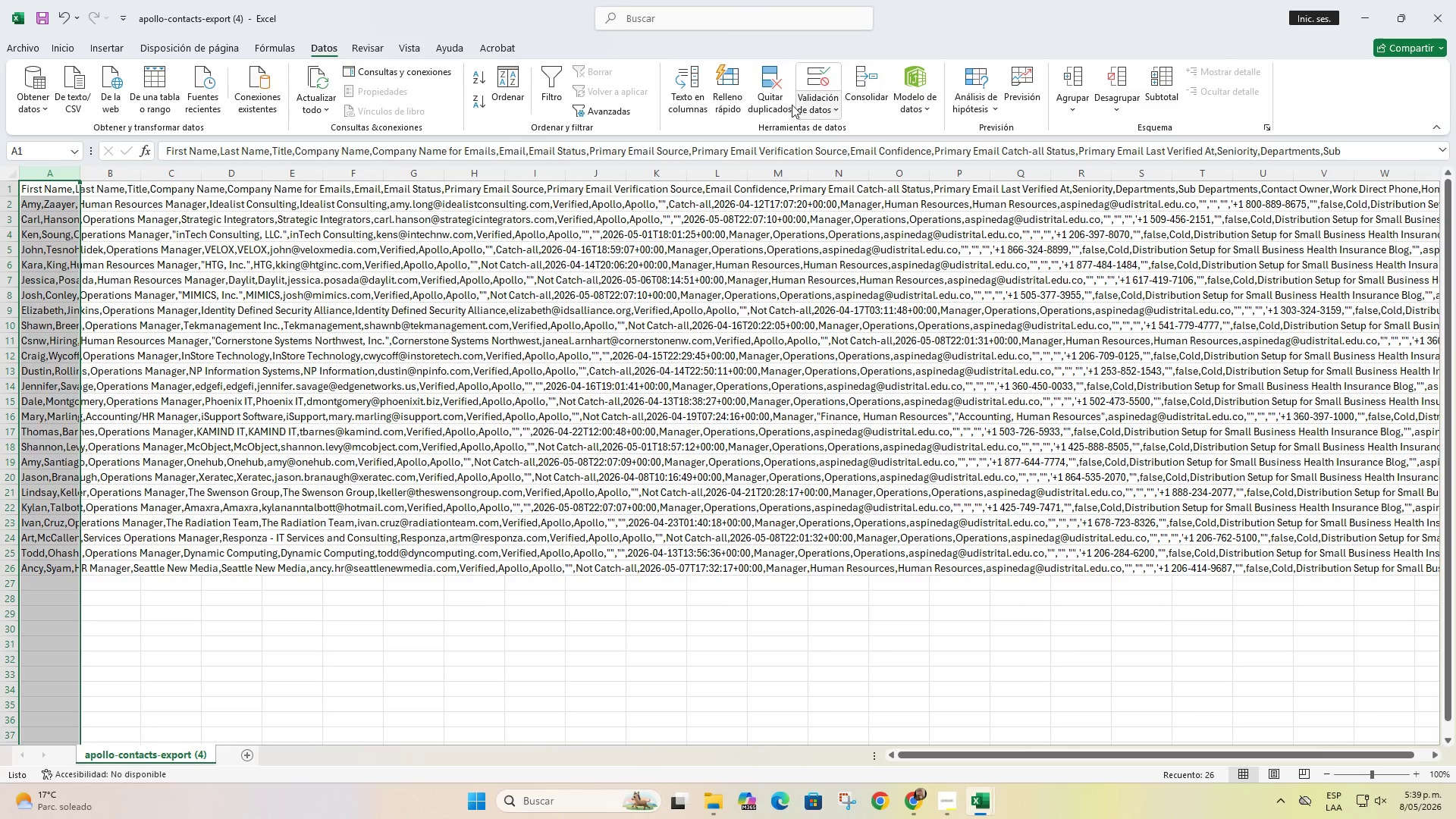 
left_click([697, 89])
 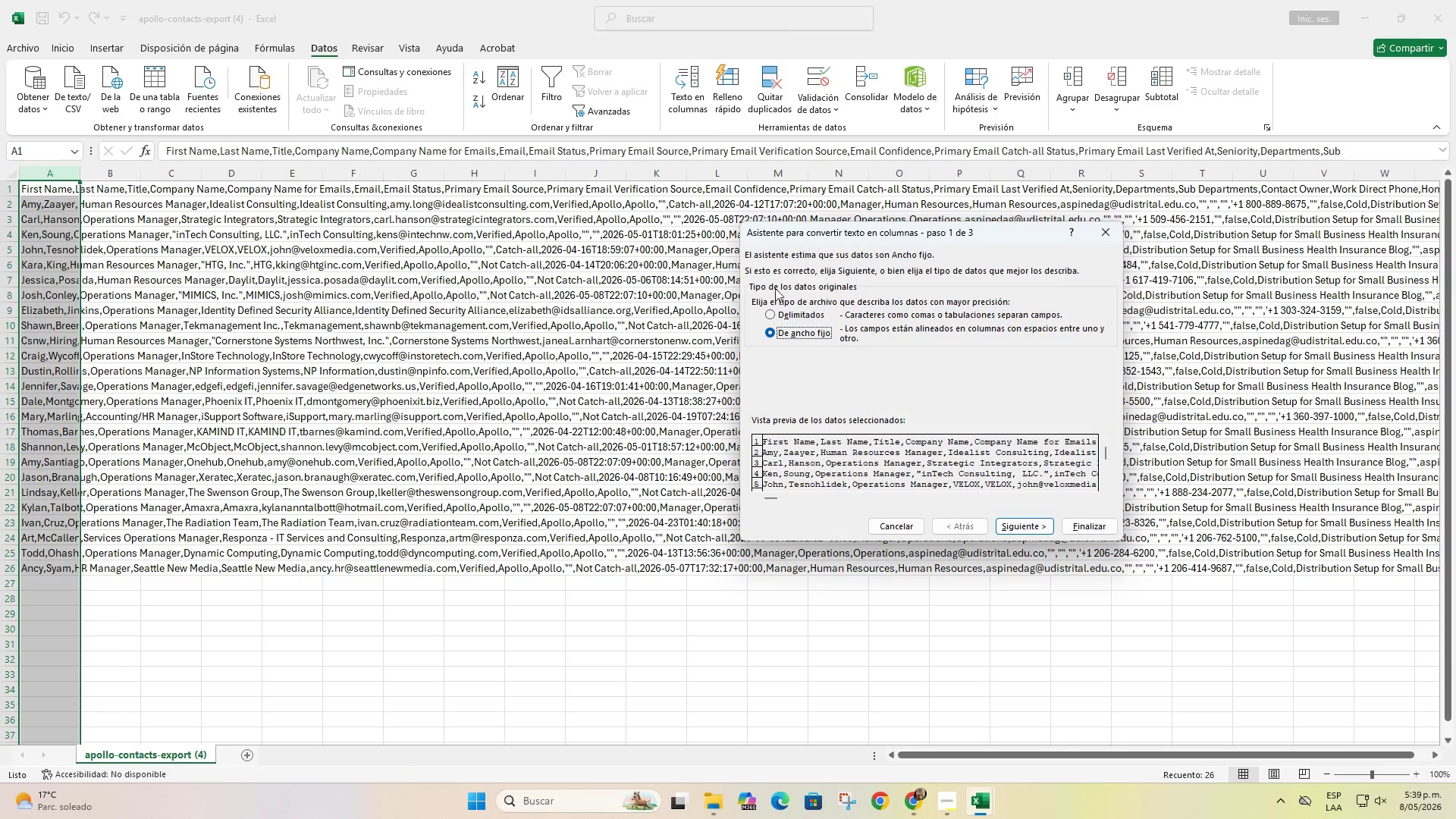 
left_click([803, 314])
 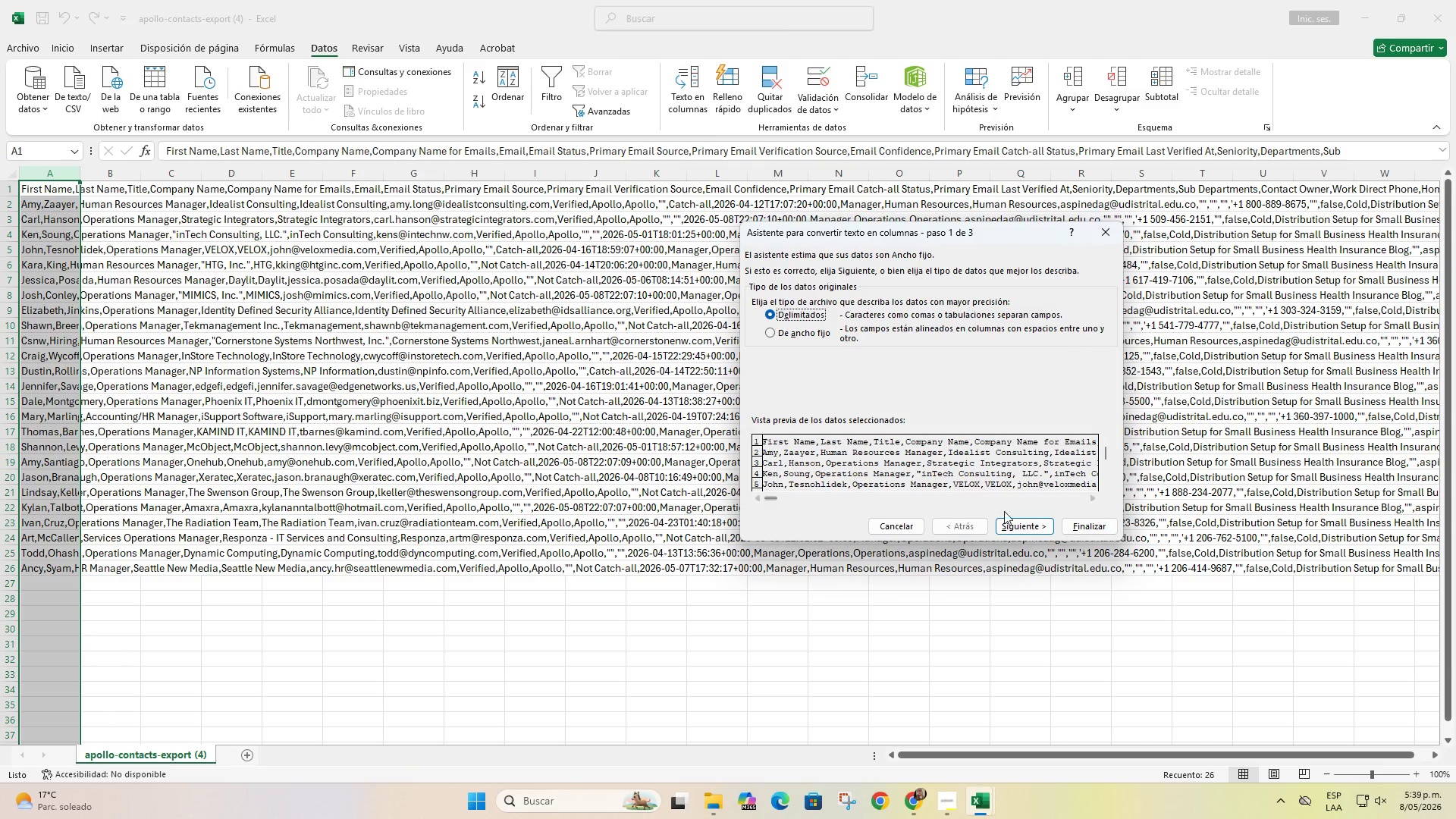 
left_click([1015, 525])
 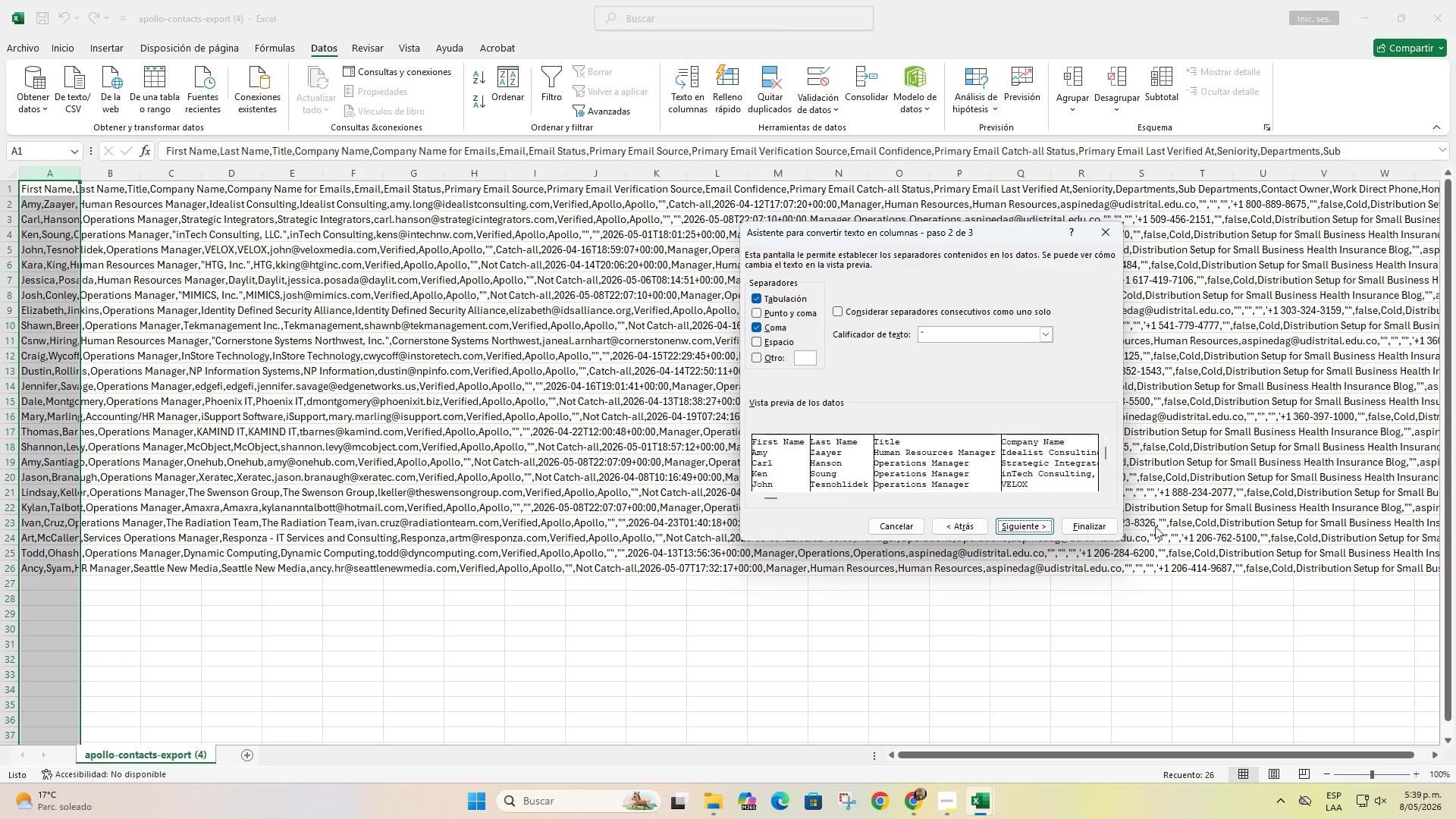 
left_click([1101, 526])
 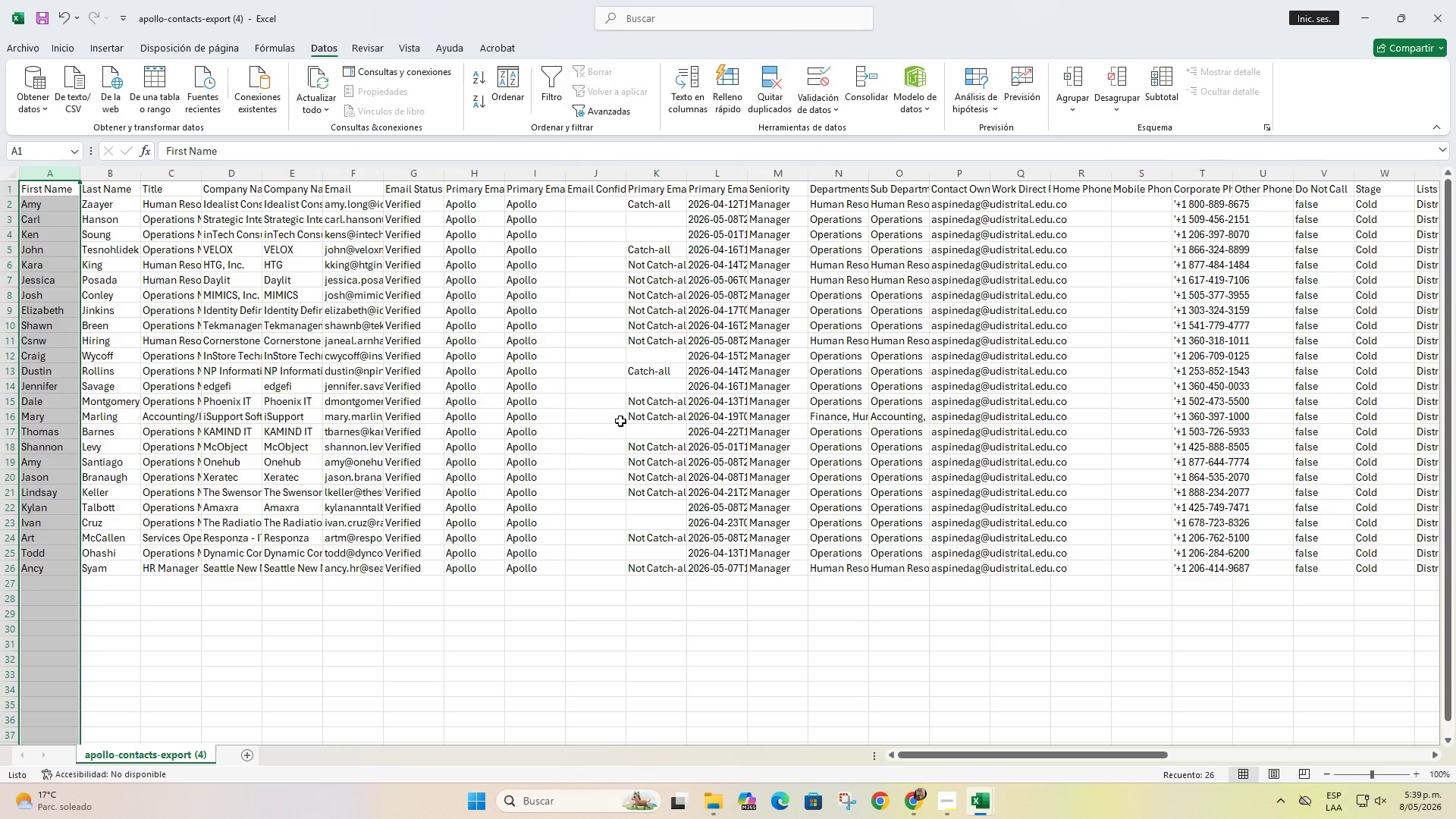 
left_click_drag(start_coordinate=[971, 755], to_coordinate=[998, 755])
 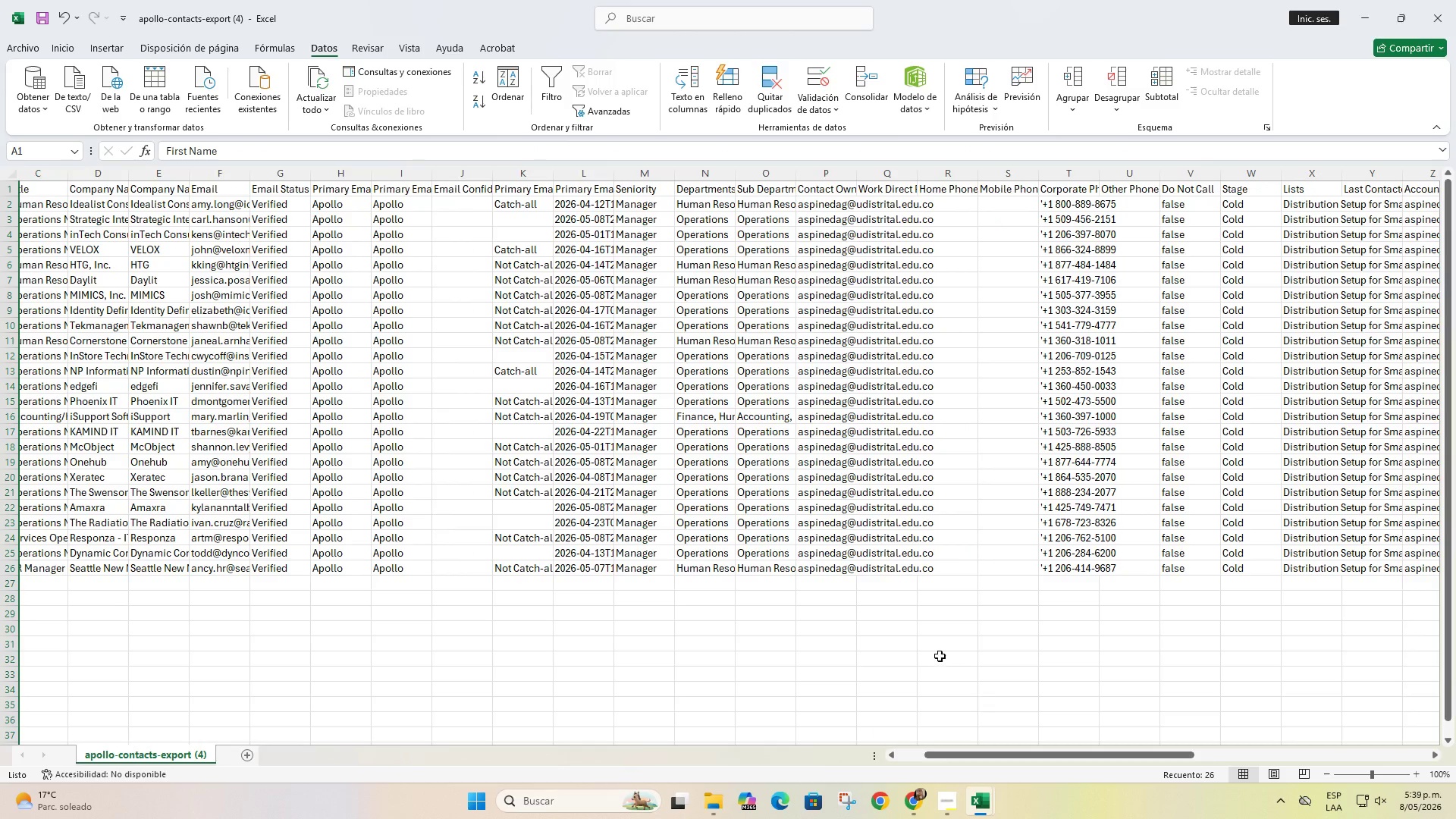 
scroll: coordinate [971, 632], scroll_direction: up, amount: 4.0
 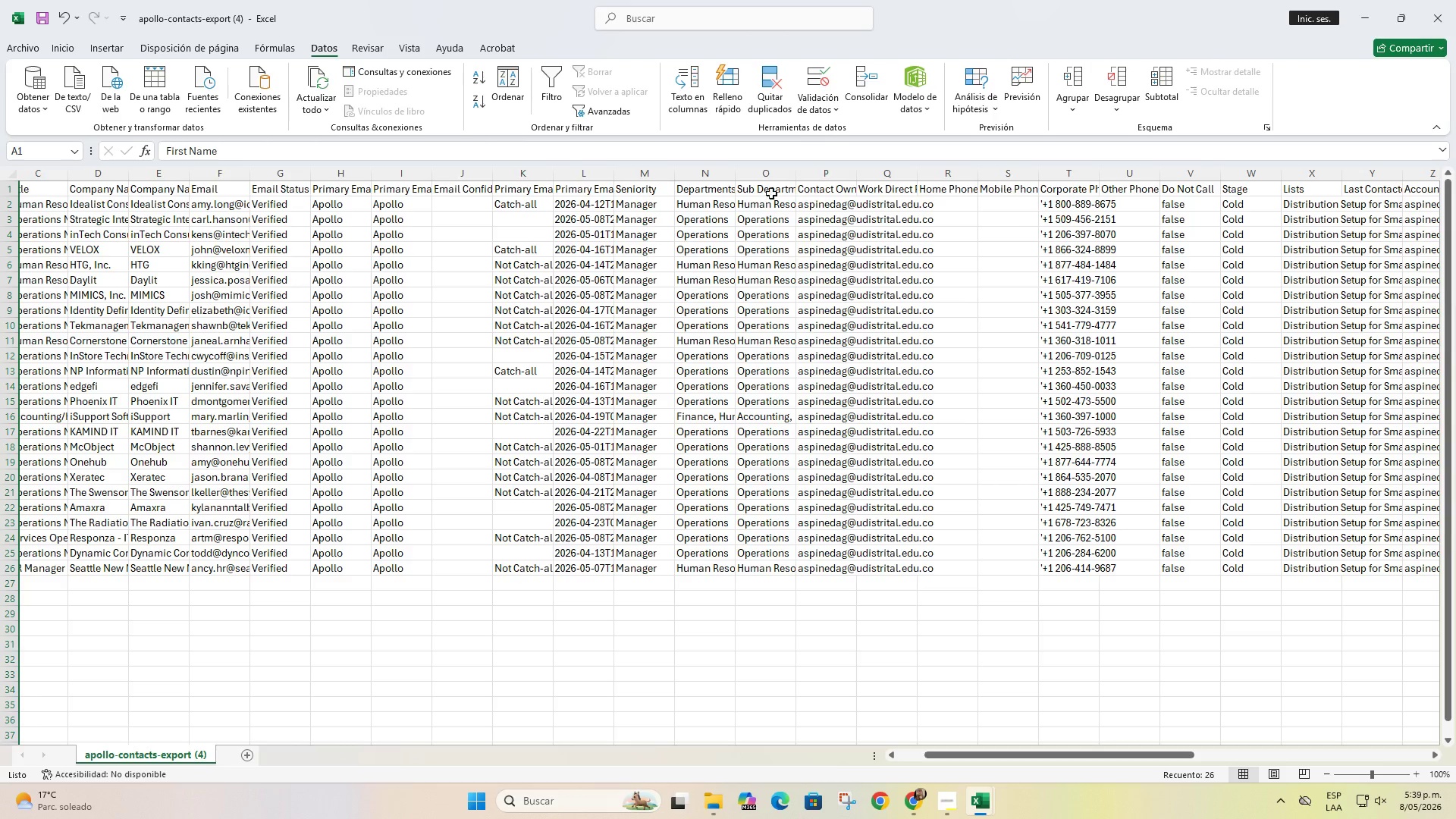 
left_click([826, 177])
 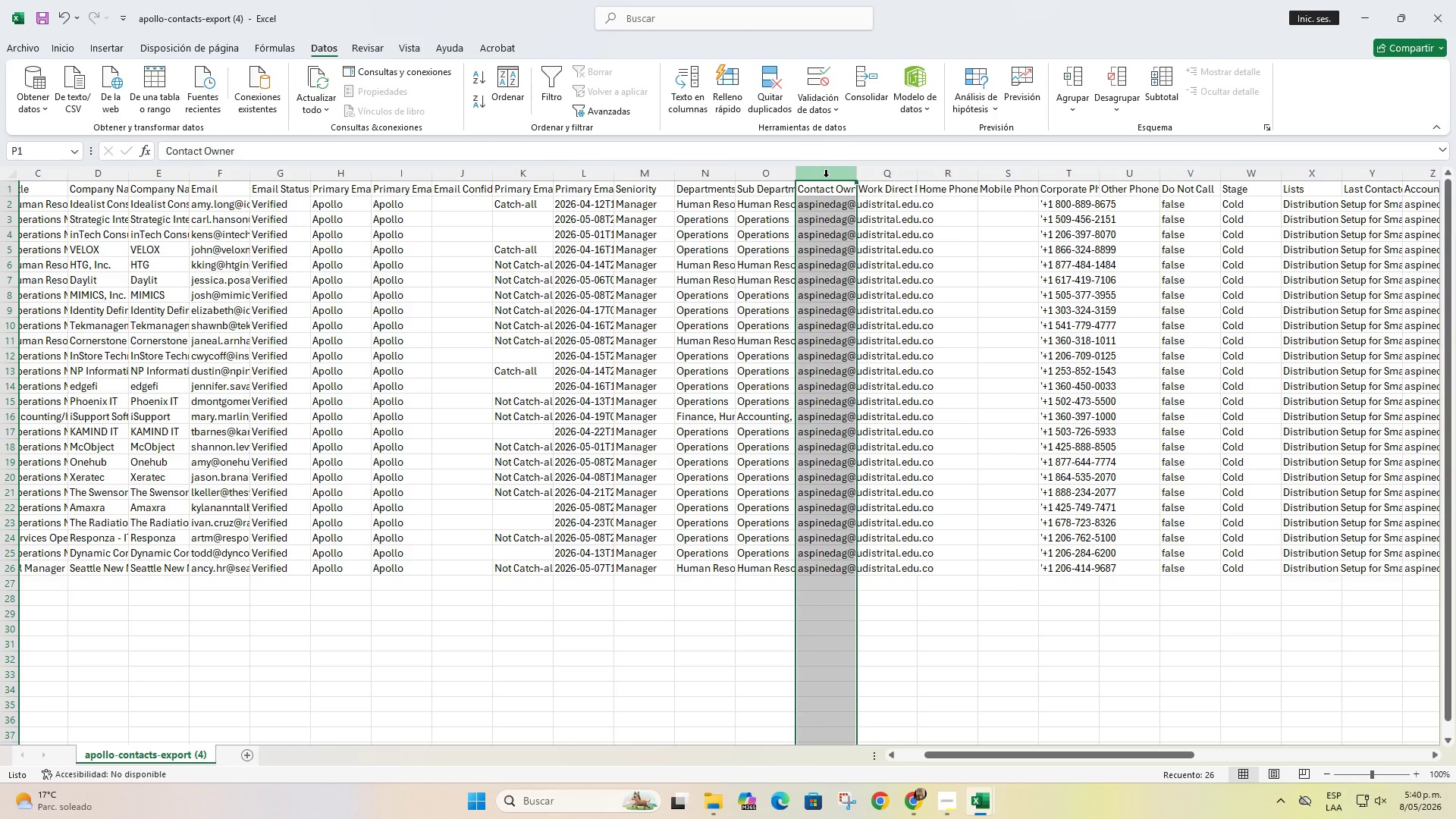 
key(Shift+ArrowRight)
 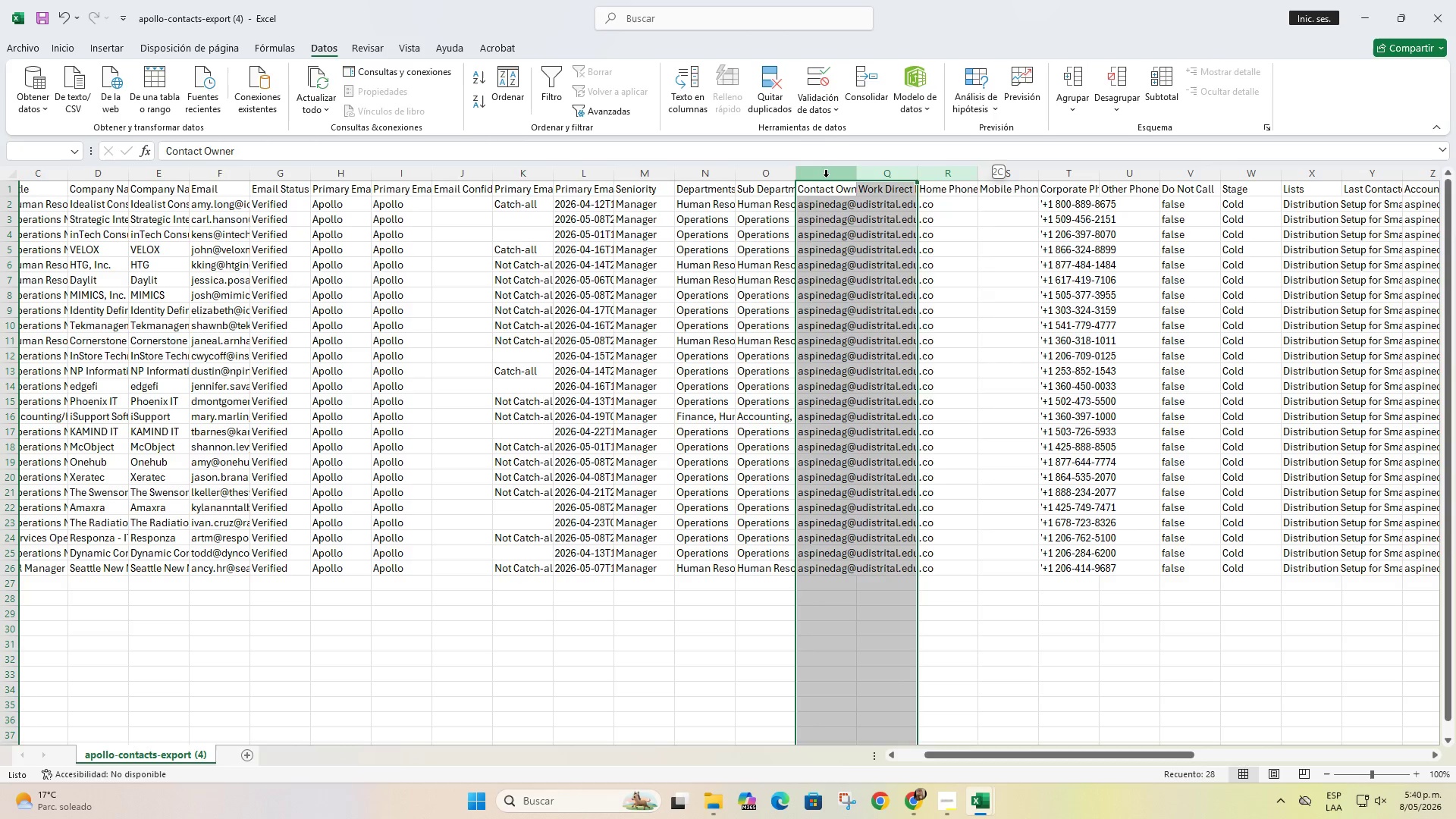 
key(Shift+ArrowRight)
 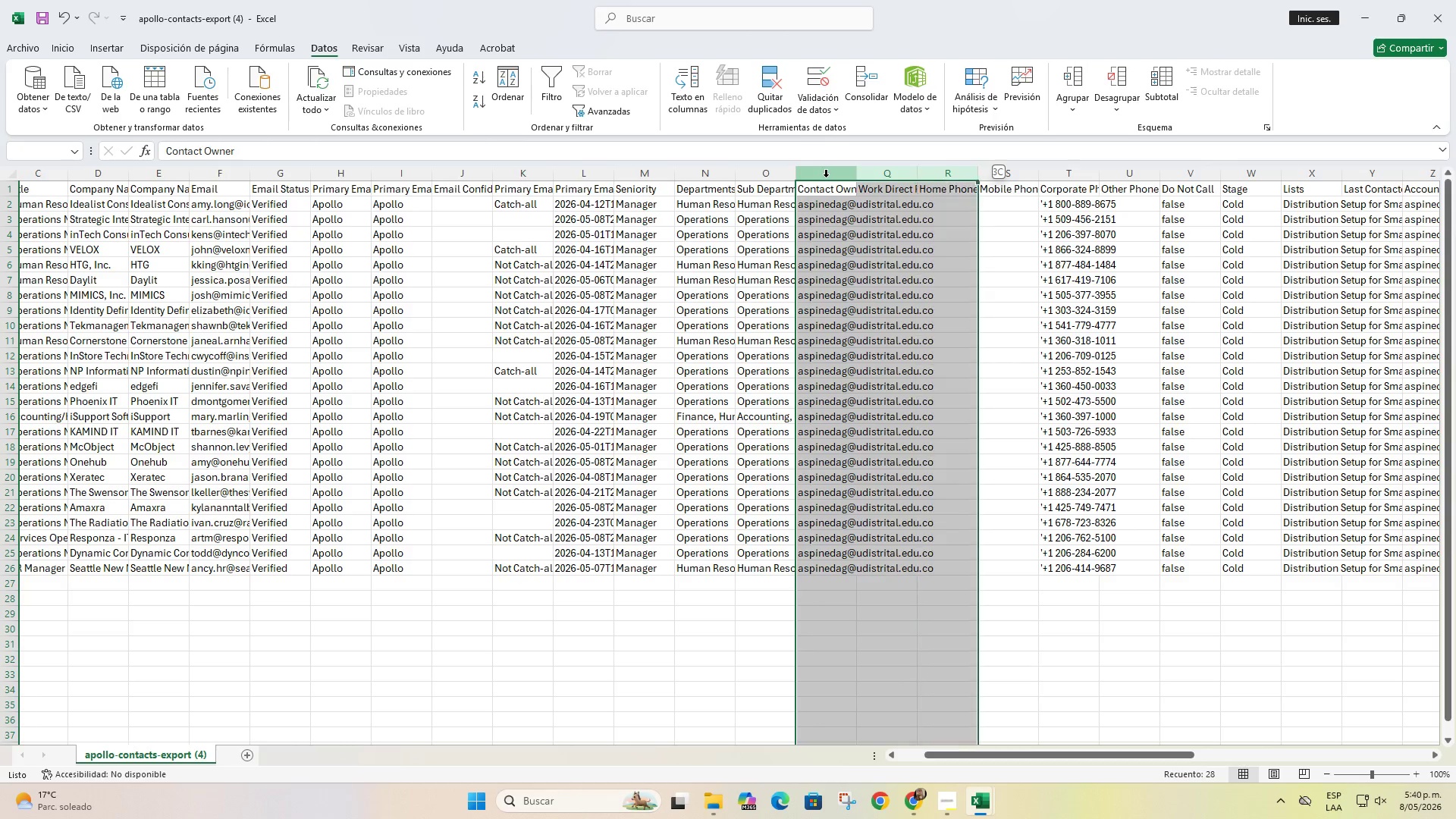 
key(Shift+ArrowRight)
 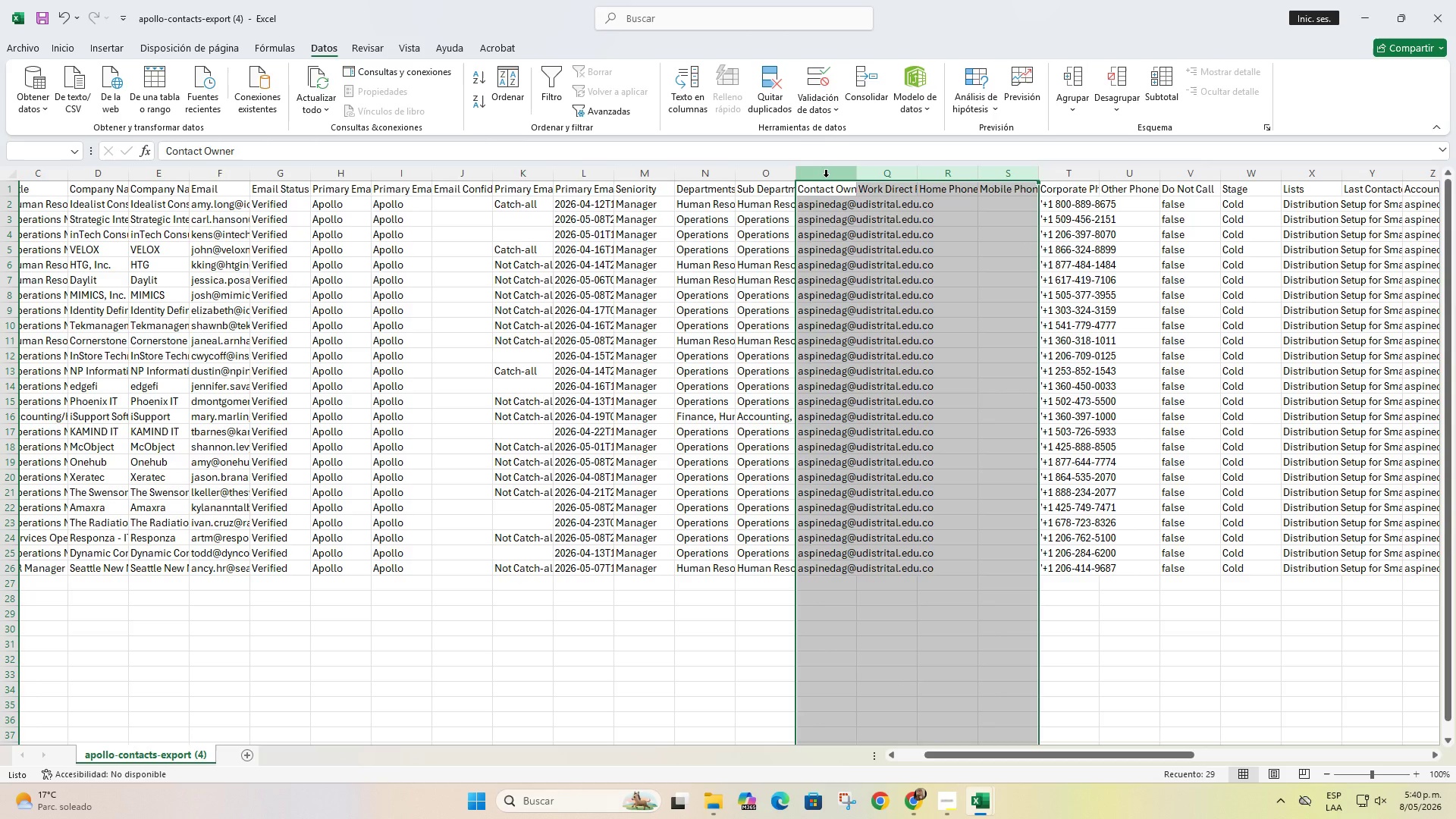 
right_click([826, 177])
 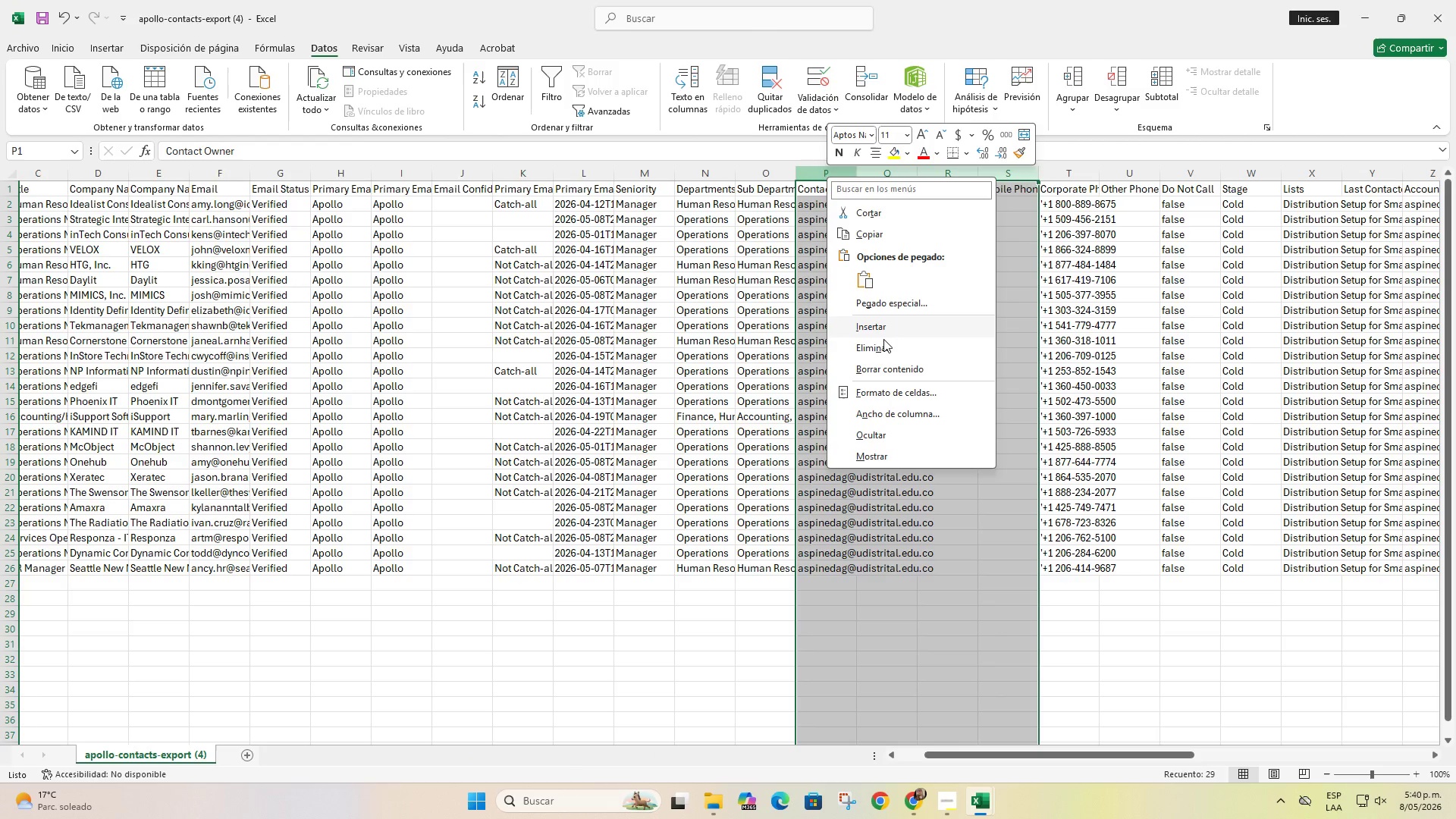 
left_click([884, 353])
 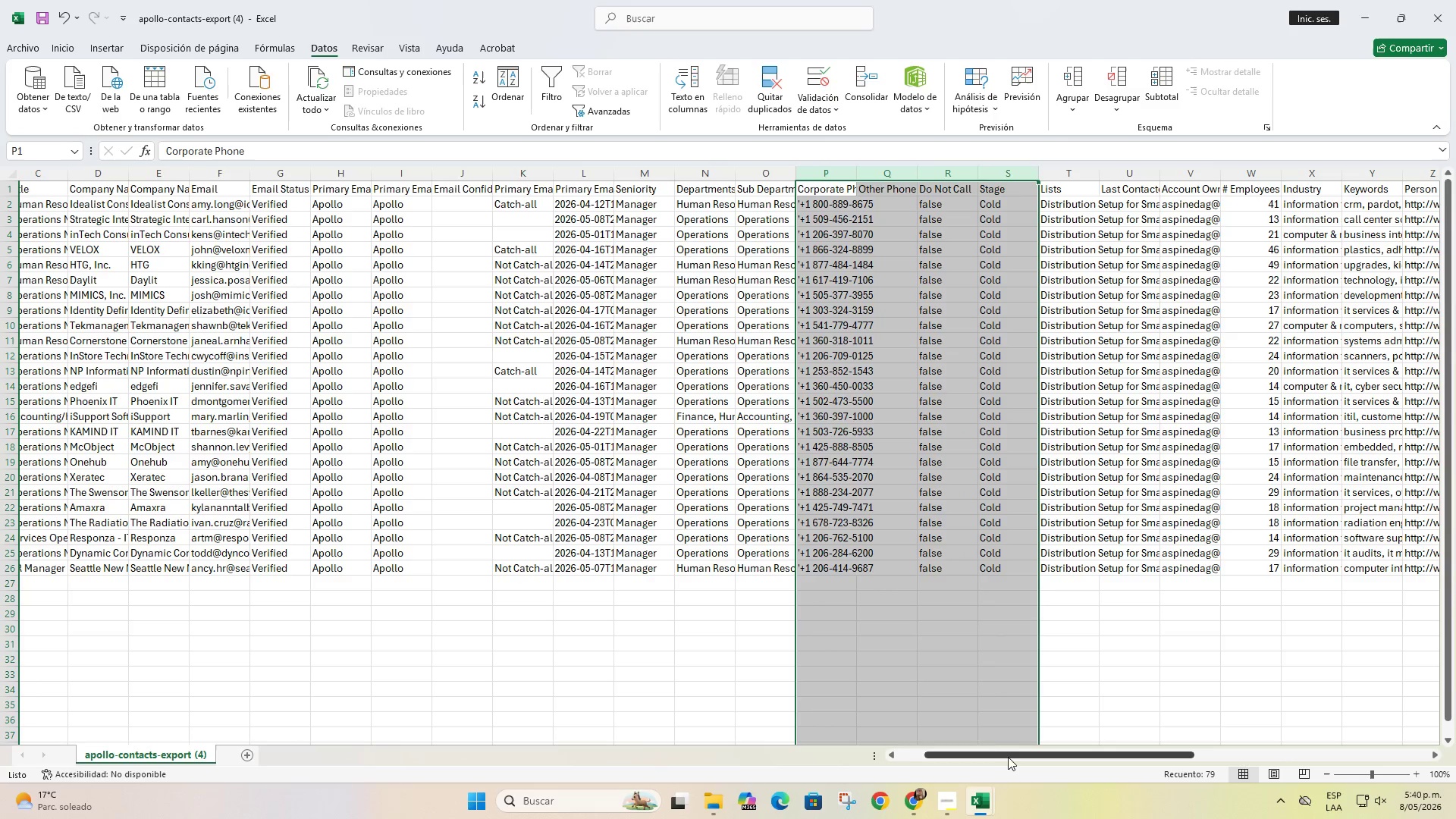 
left_click_drag(start_coordinate=[1015, 755], to_coordinate=[1099, 750])
 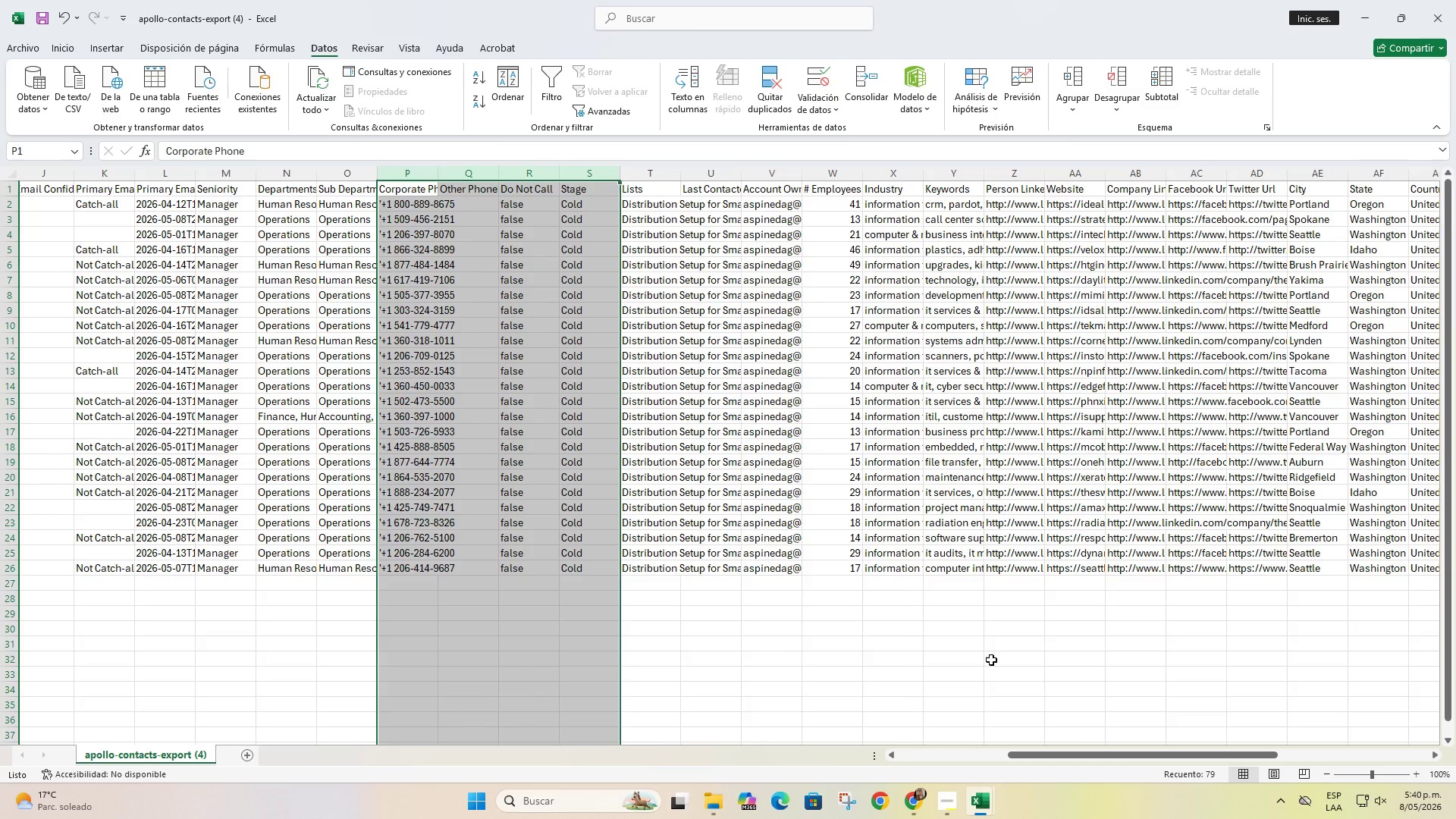 
left_click([990, 659])
 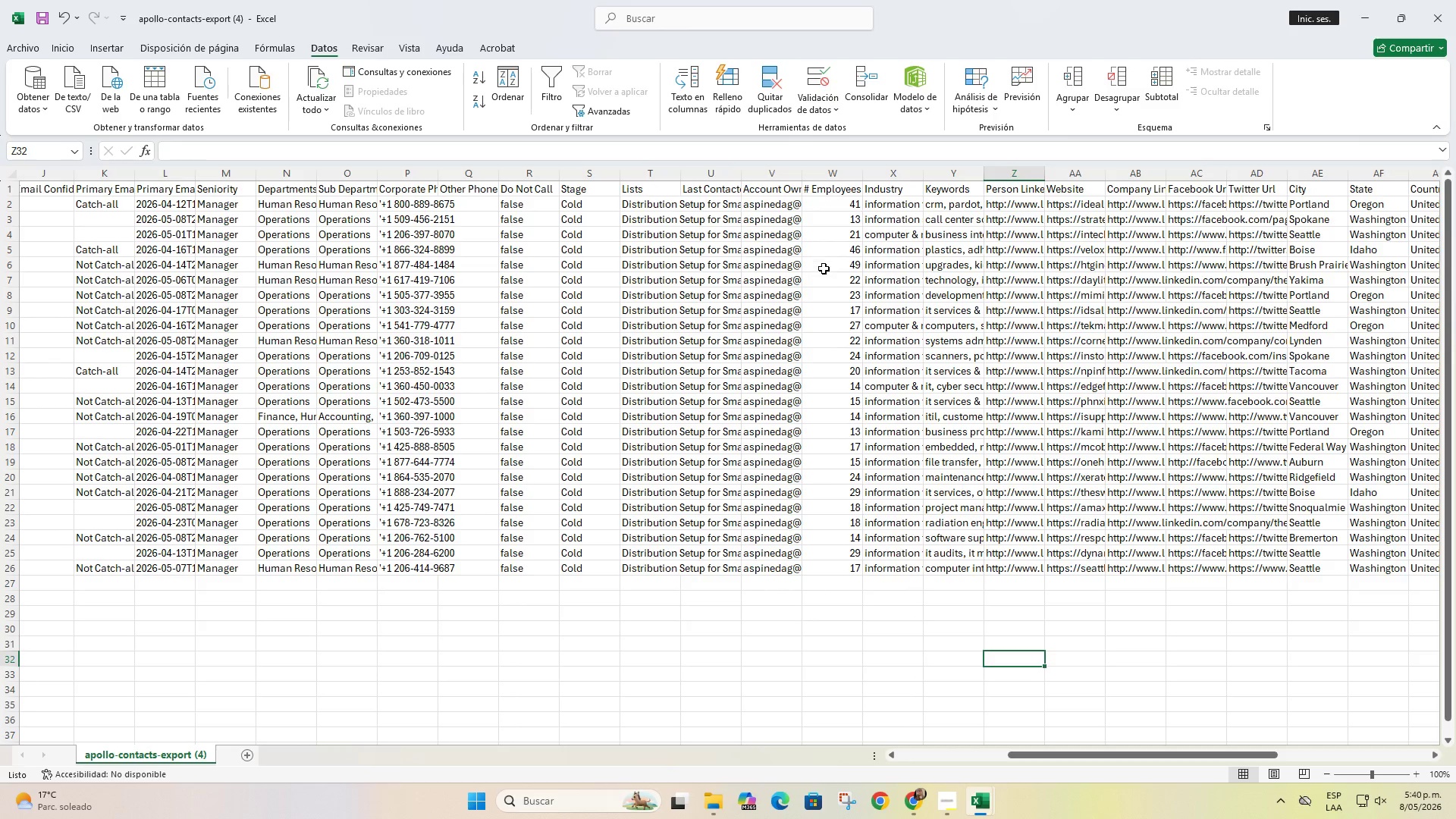 
left_click([770, 170])
 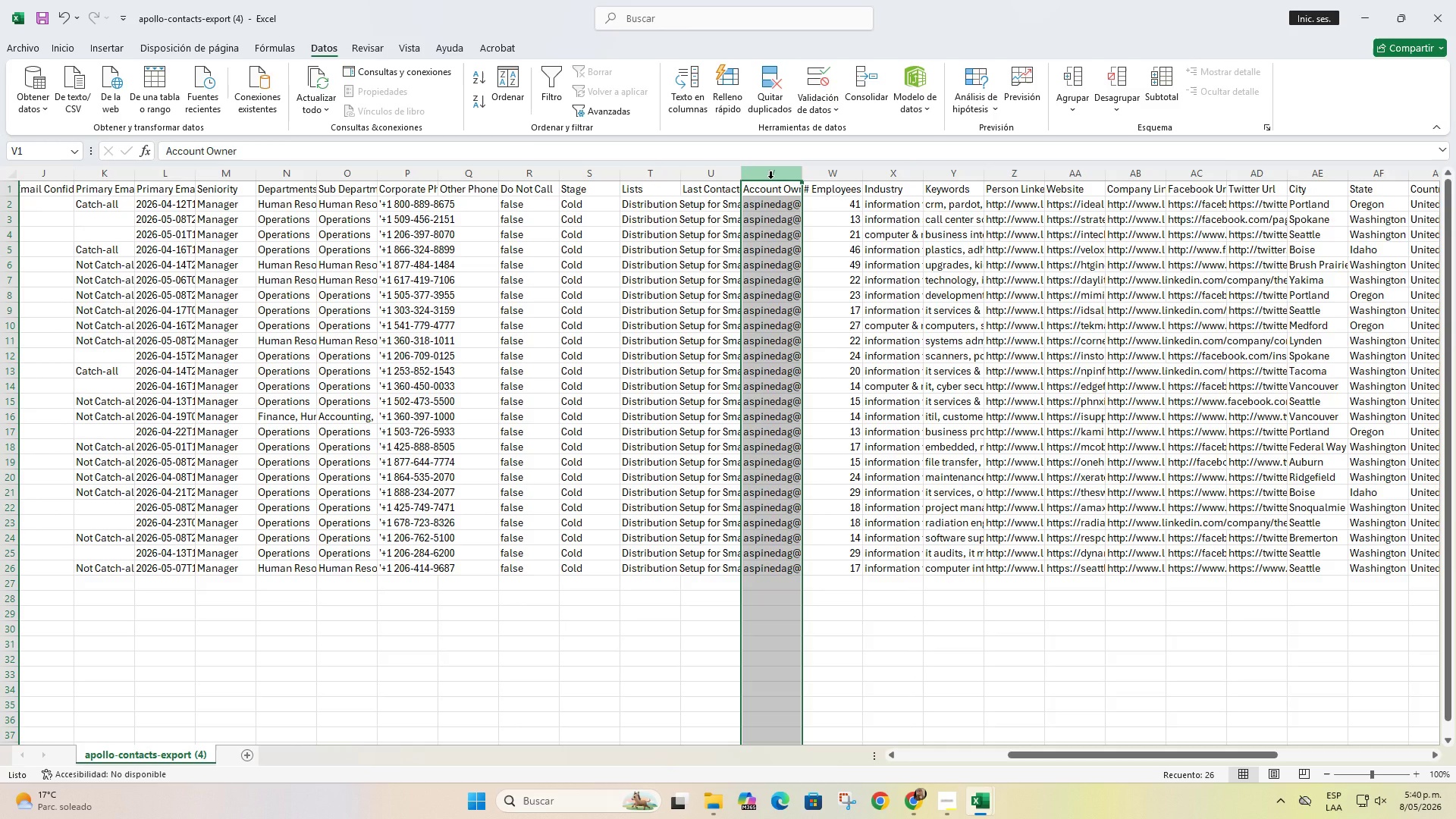 
right_click([770, 178])
 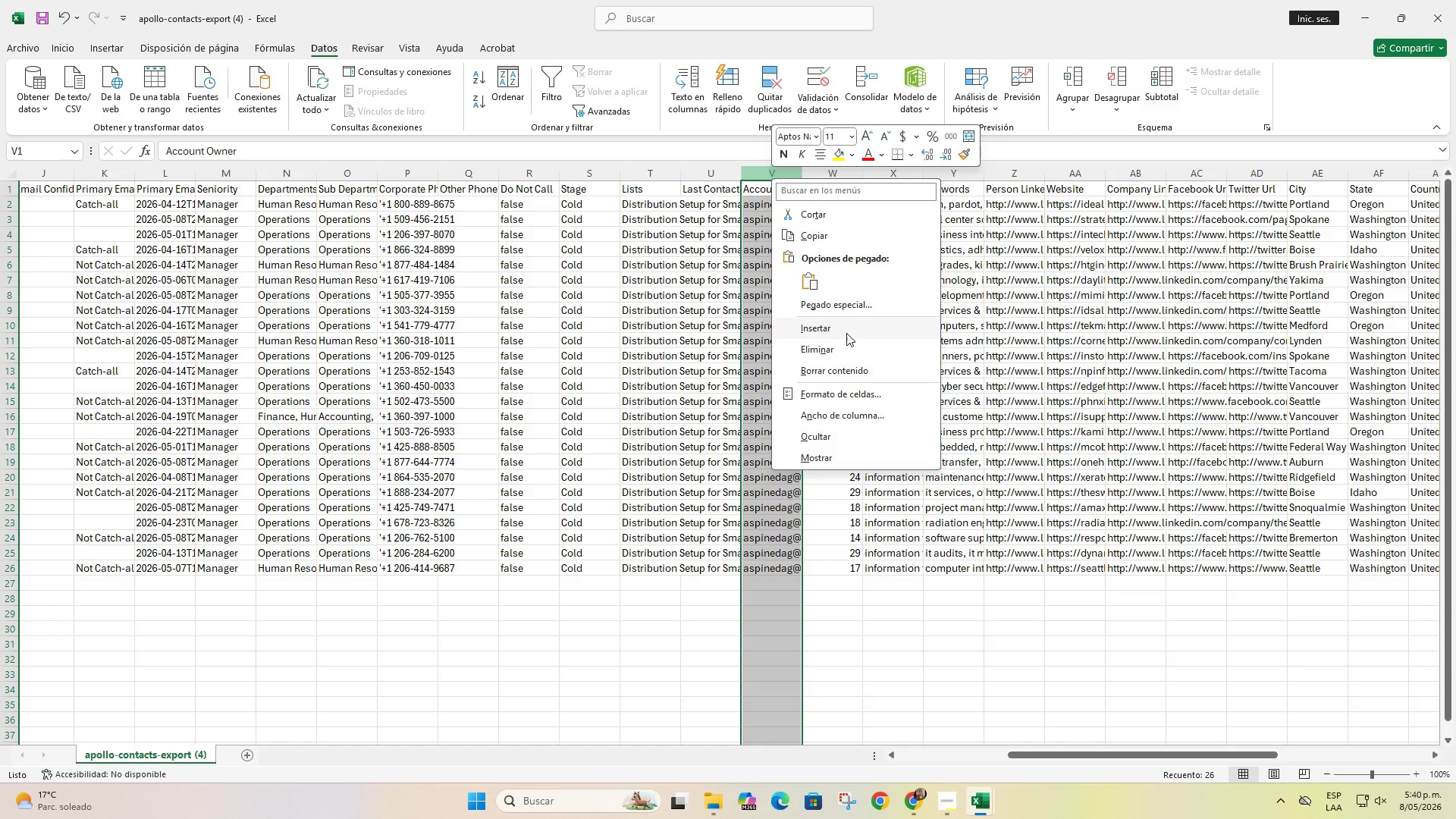 
left_click([848, 343])
 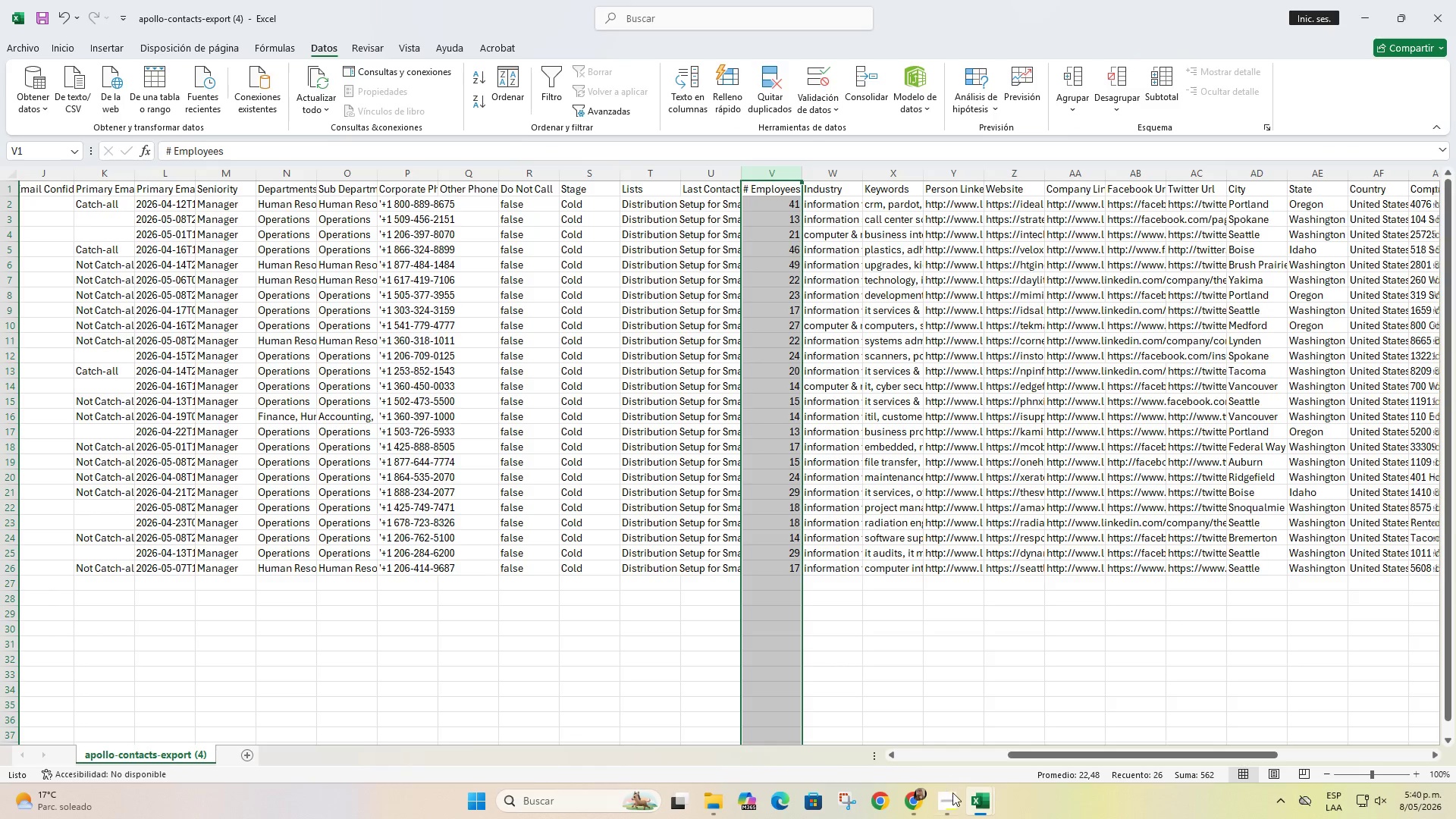 
left_click([954, 798])